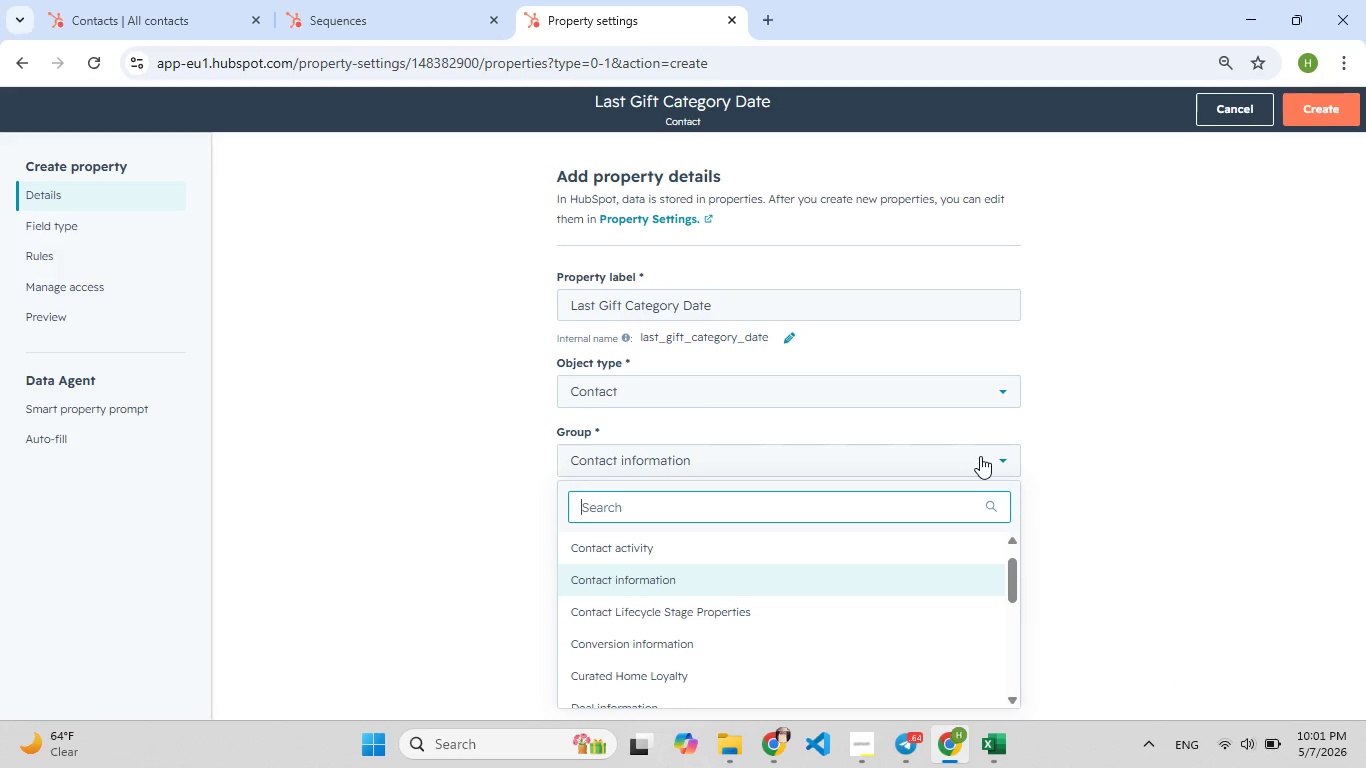 
key(C)
 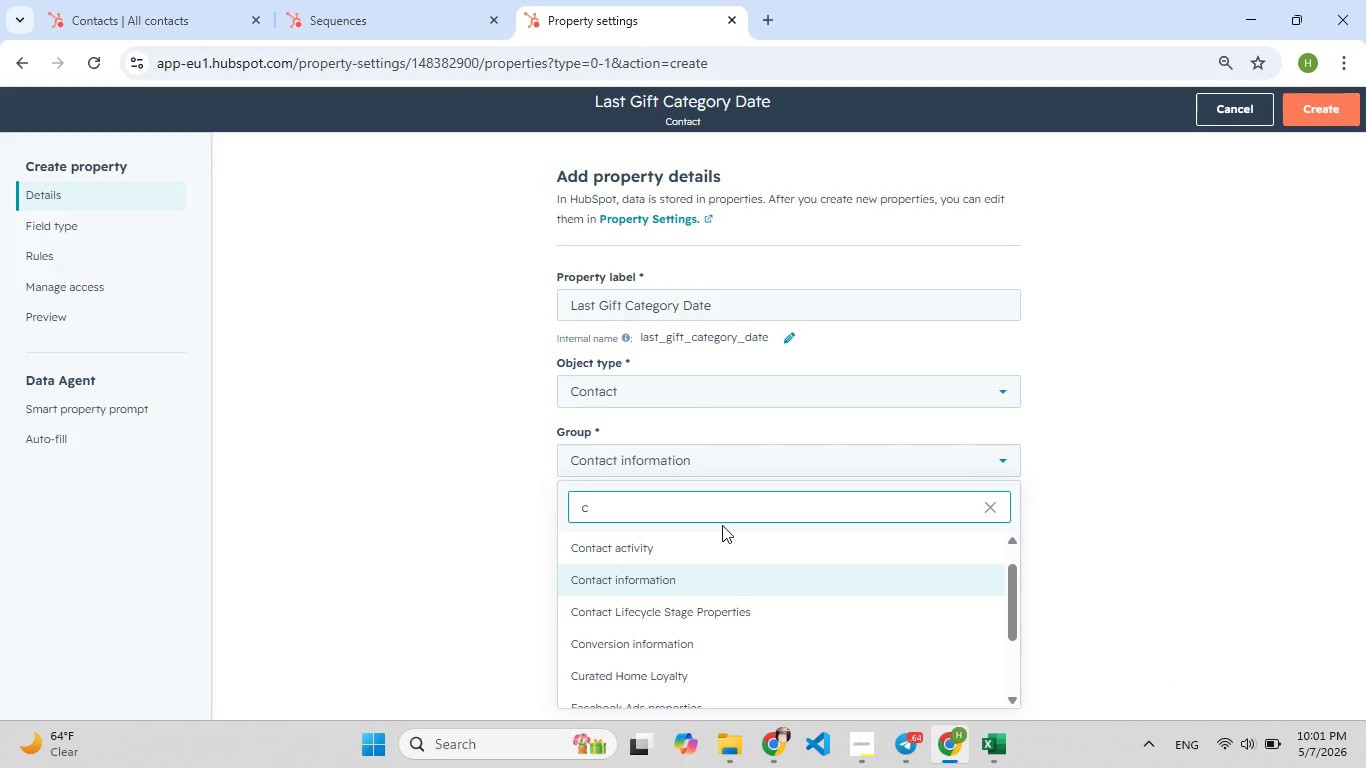 
key(U)
 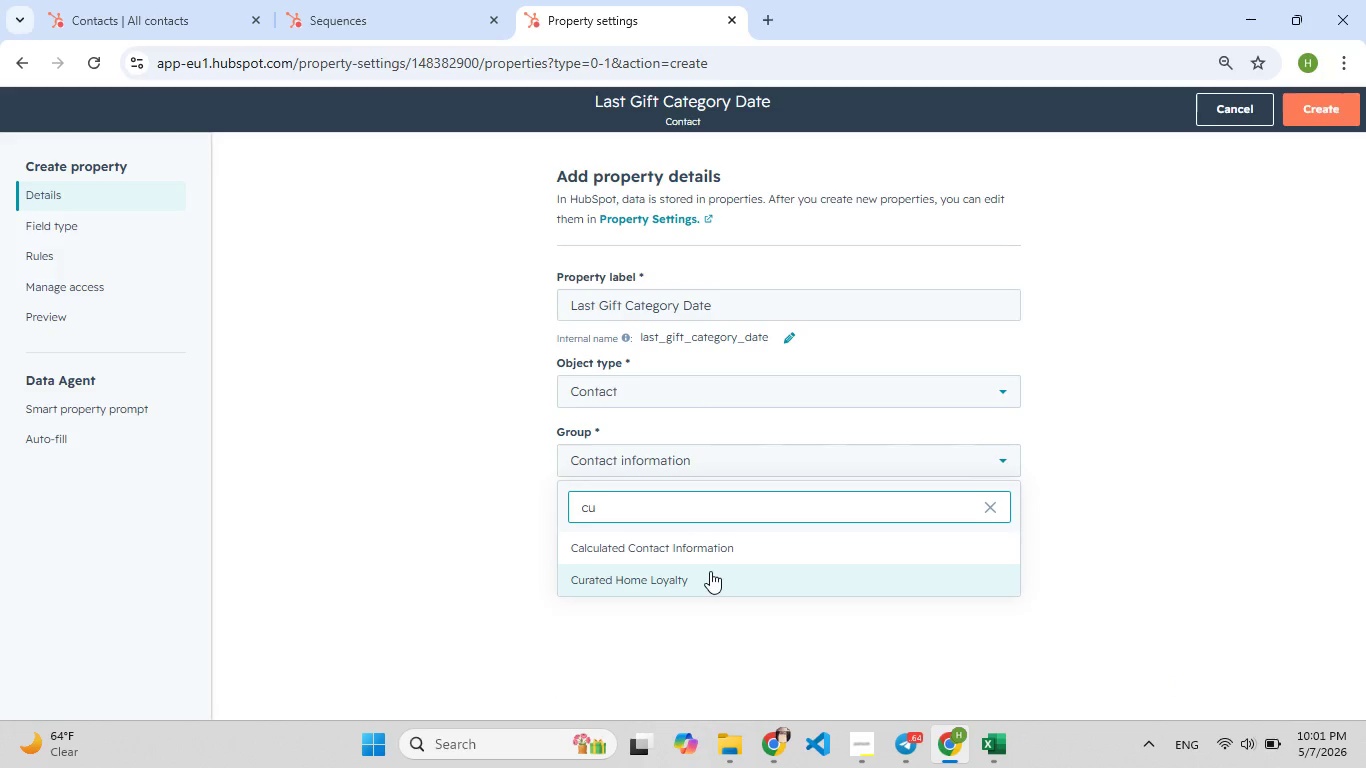 
left_click([710, 571])
 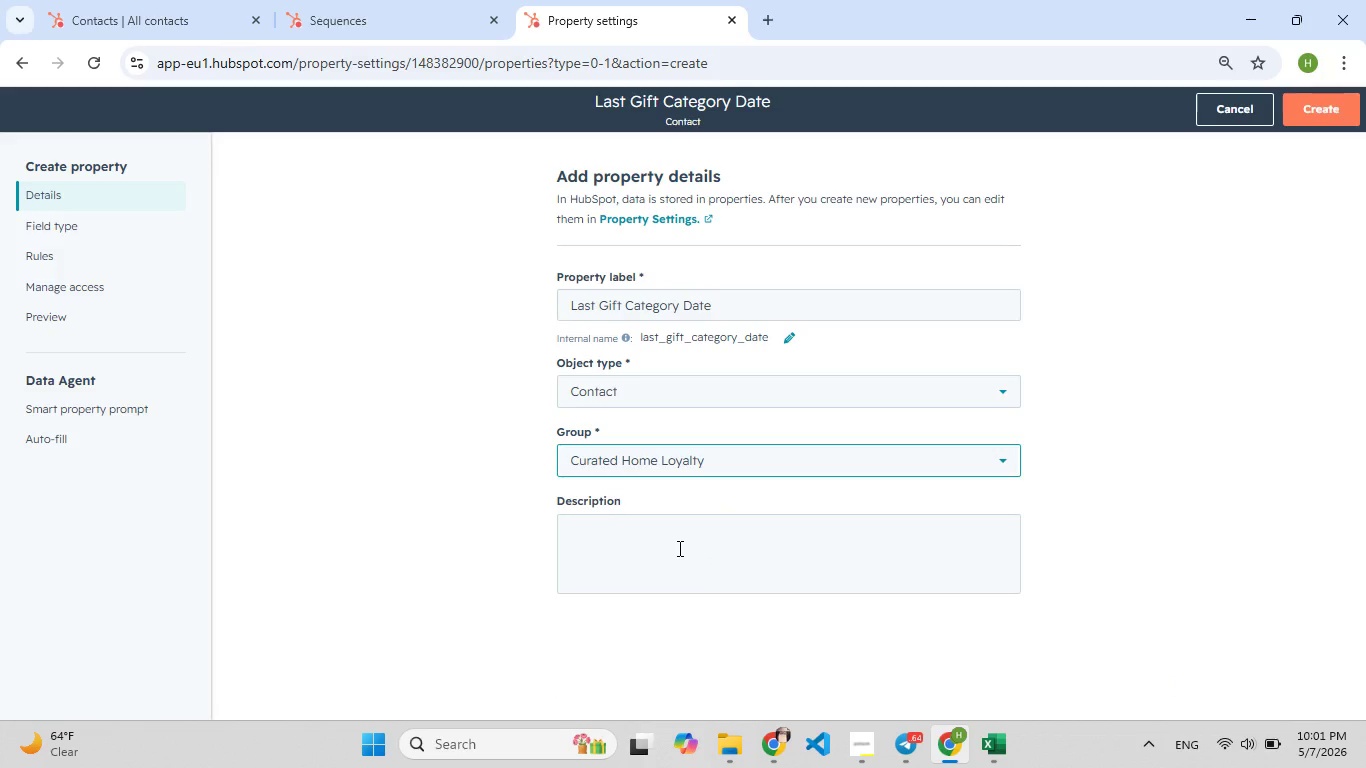 
left_click([678, 548])
 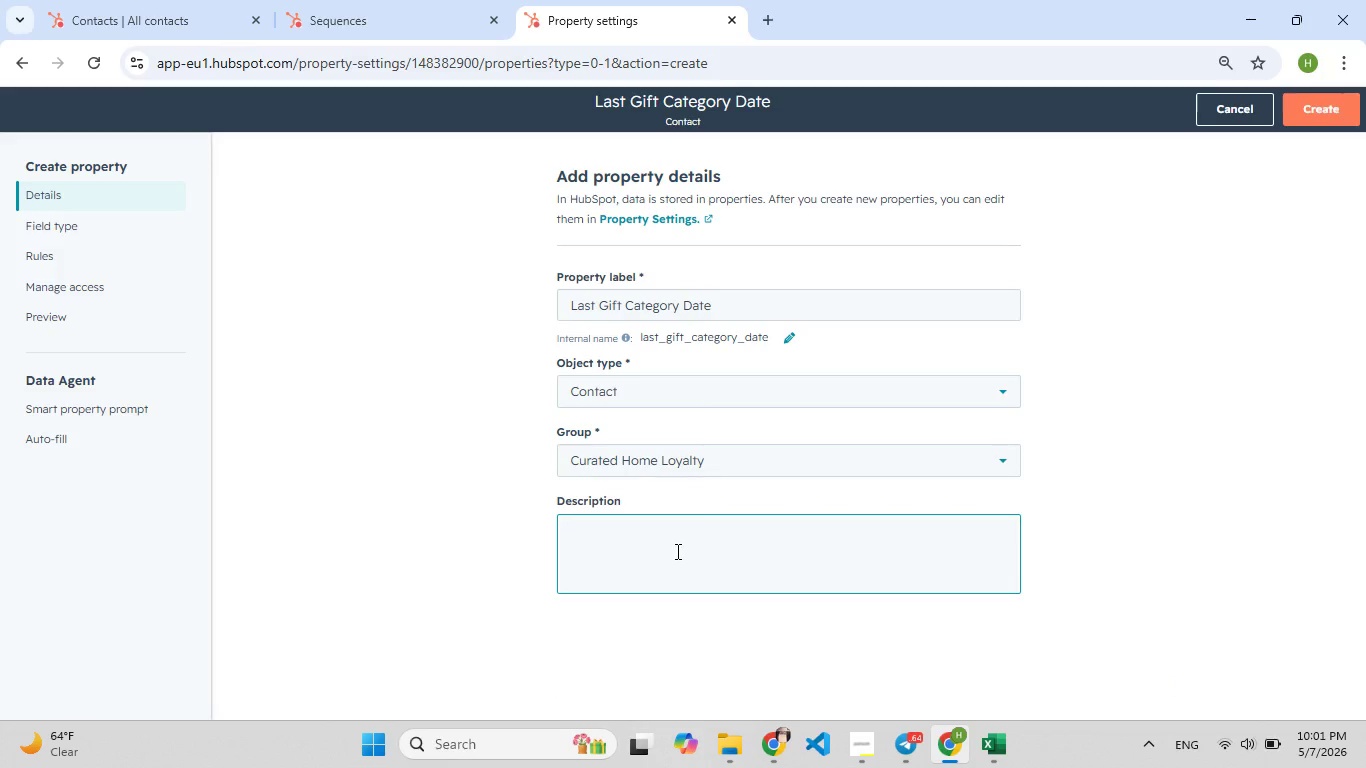 
type(T[F7]he date of t[F7]he Customer's most recent purch[F7]ase. Used d)
key(Backspace)
type([F9]for e)
key(Backspace)
type([F9]recent)
 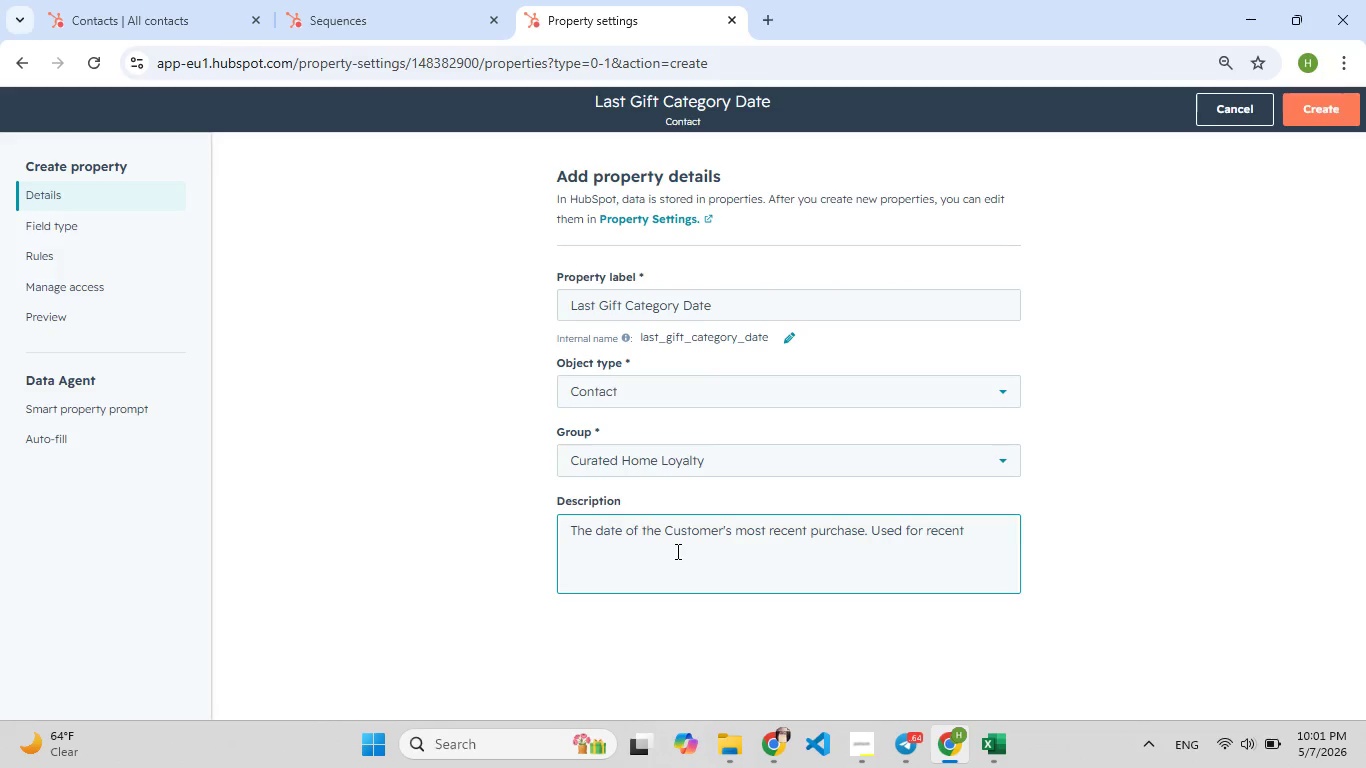 
wait(6.34)
 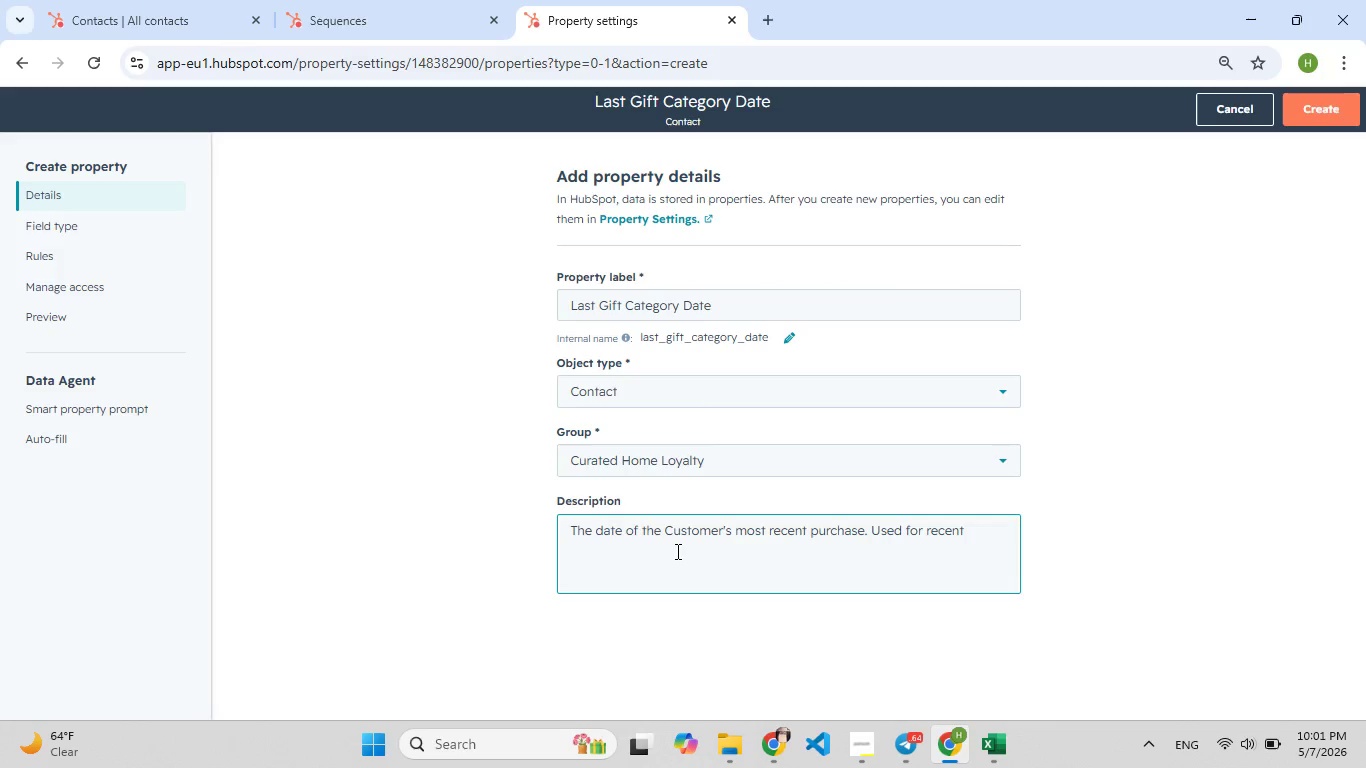 
type([F9])
key(Backspace)
type([F9])
key(Backspace)
type(ncy Calculations)
 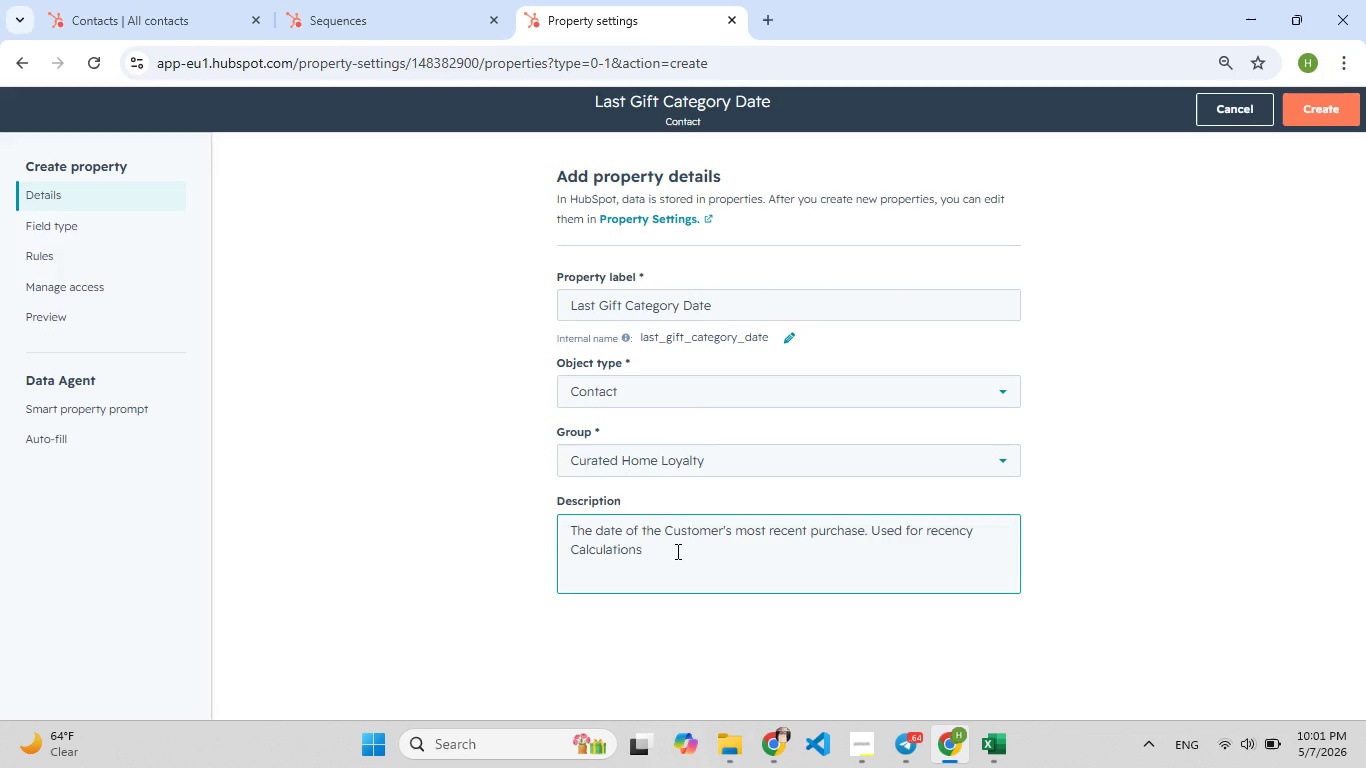 
left_click([52, 214])
 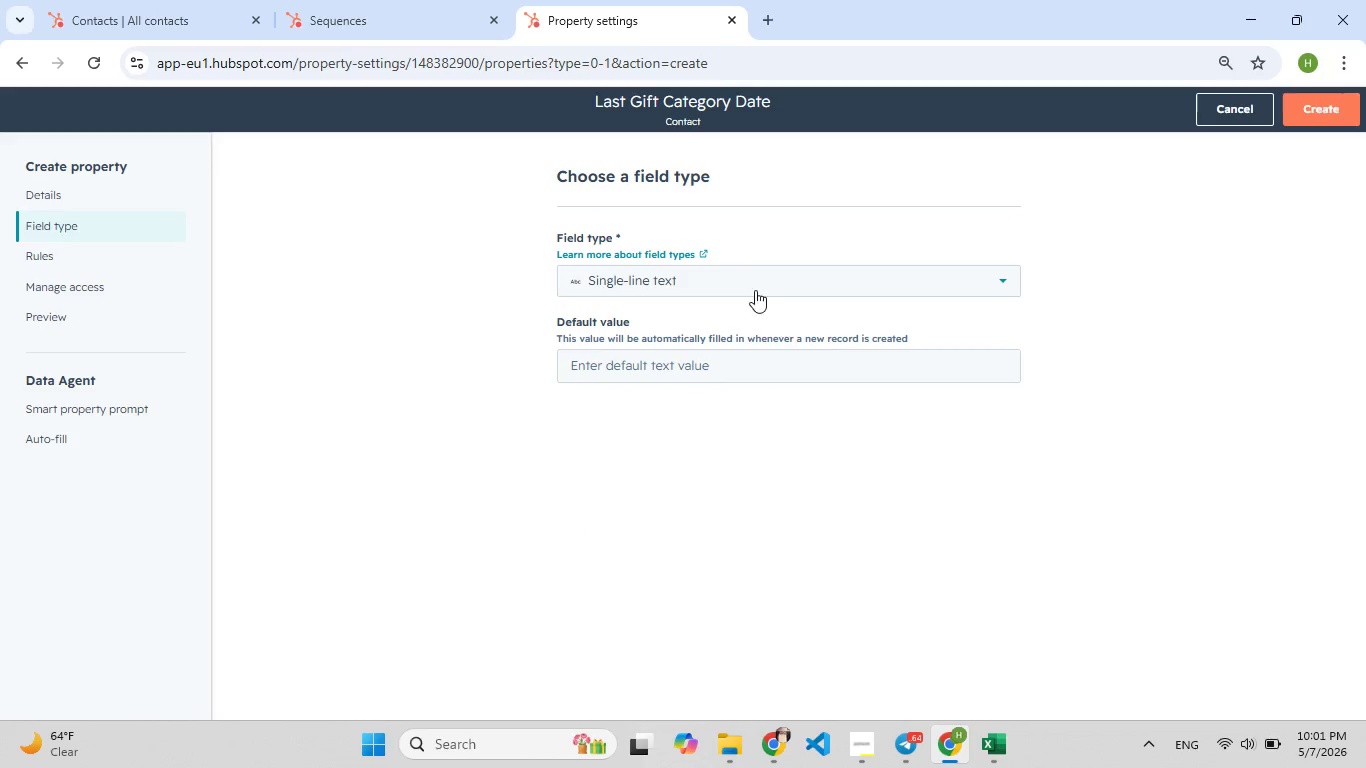 
left_click([752, 286])
 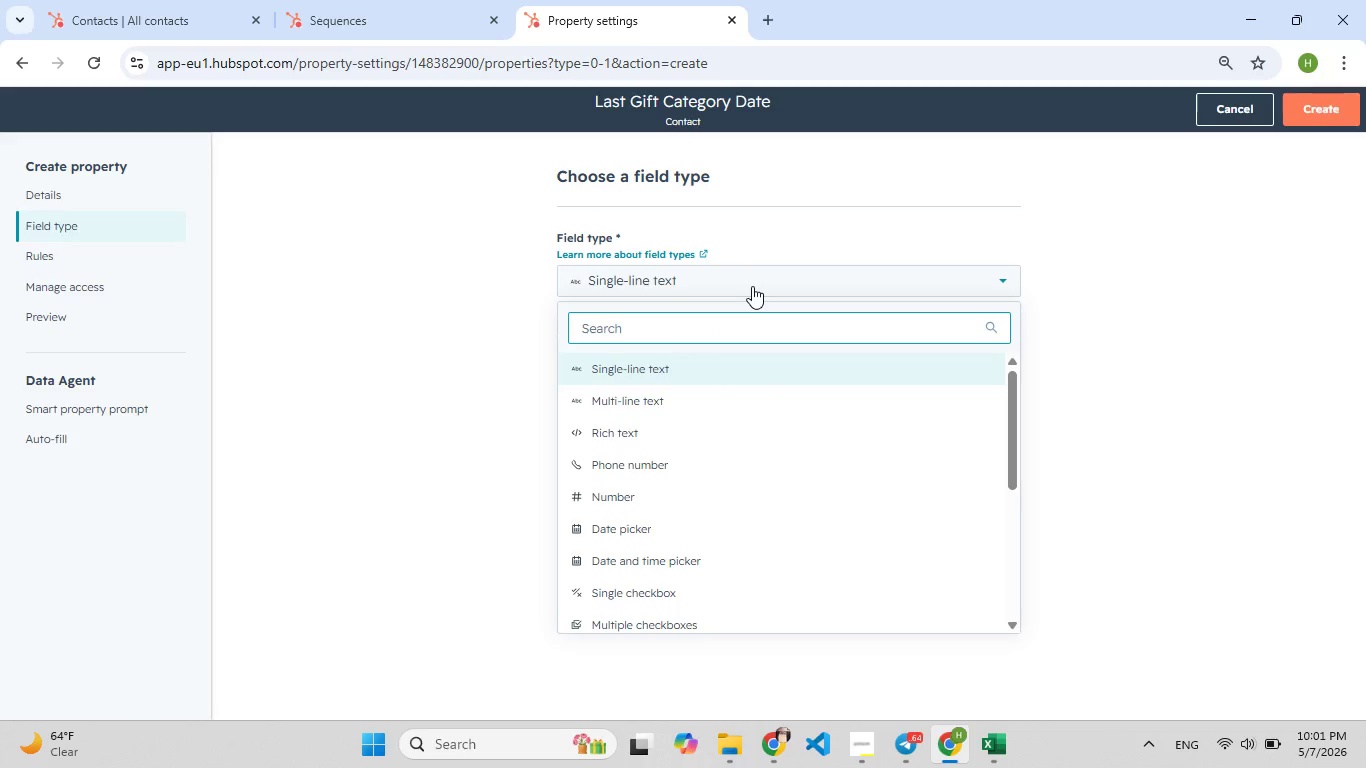 
key(D)
 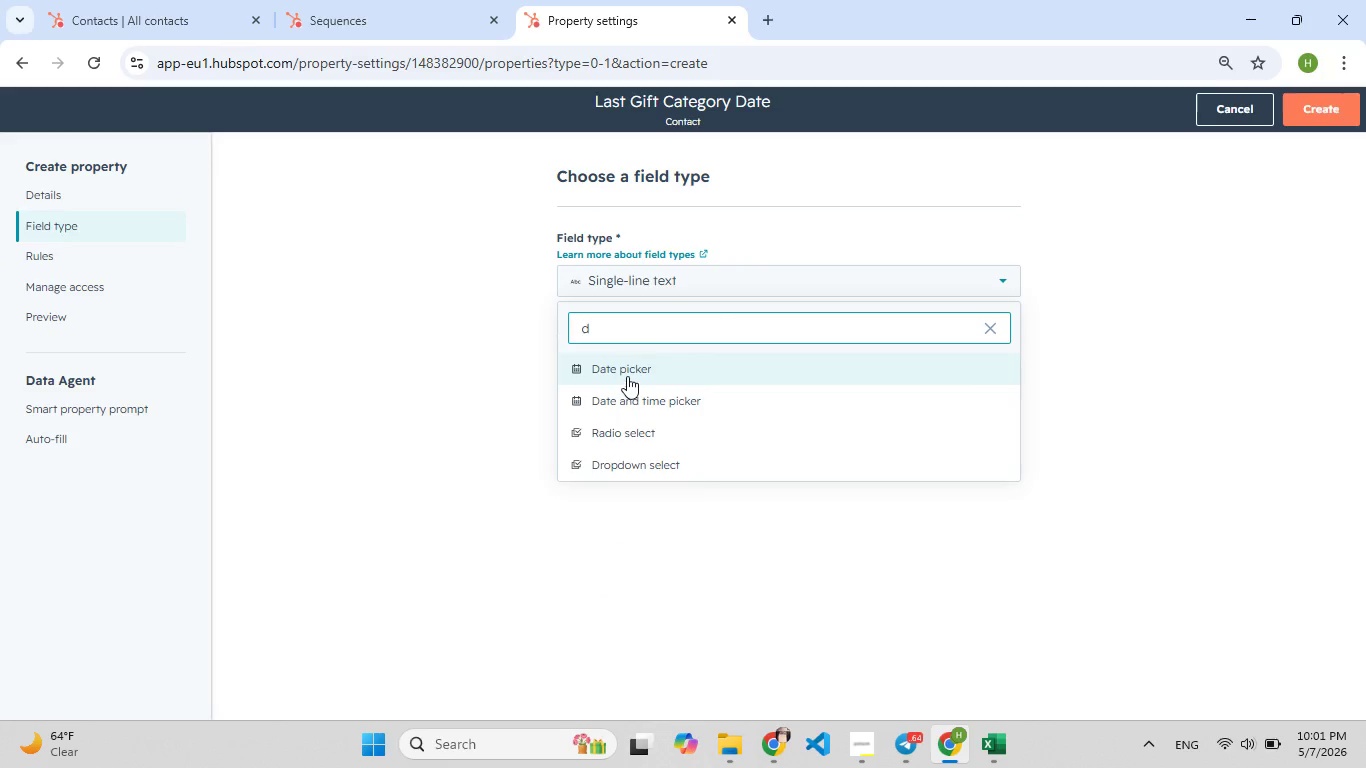 
left_click([627, 375])
 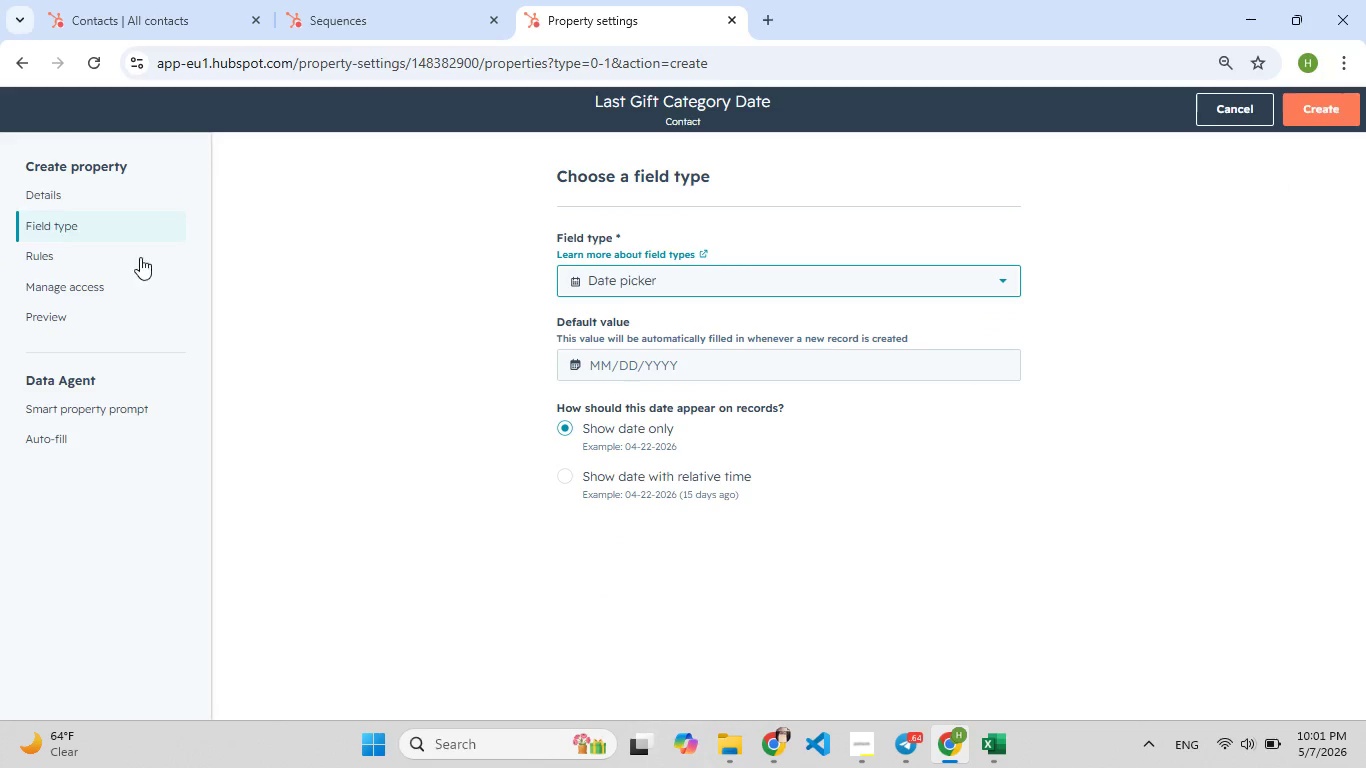 
left_click([89, 207])
 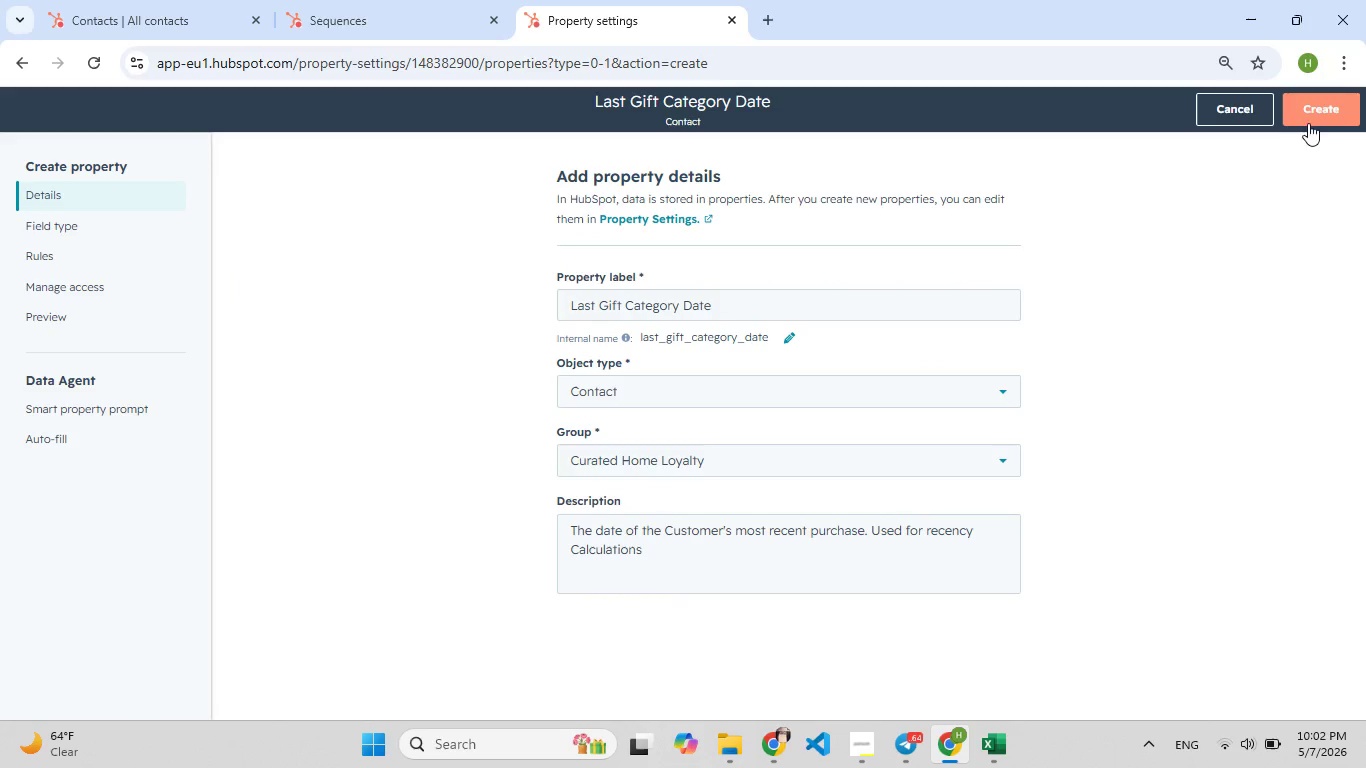 
left_click([1303, 111])
 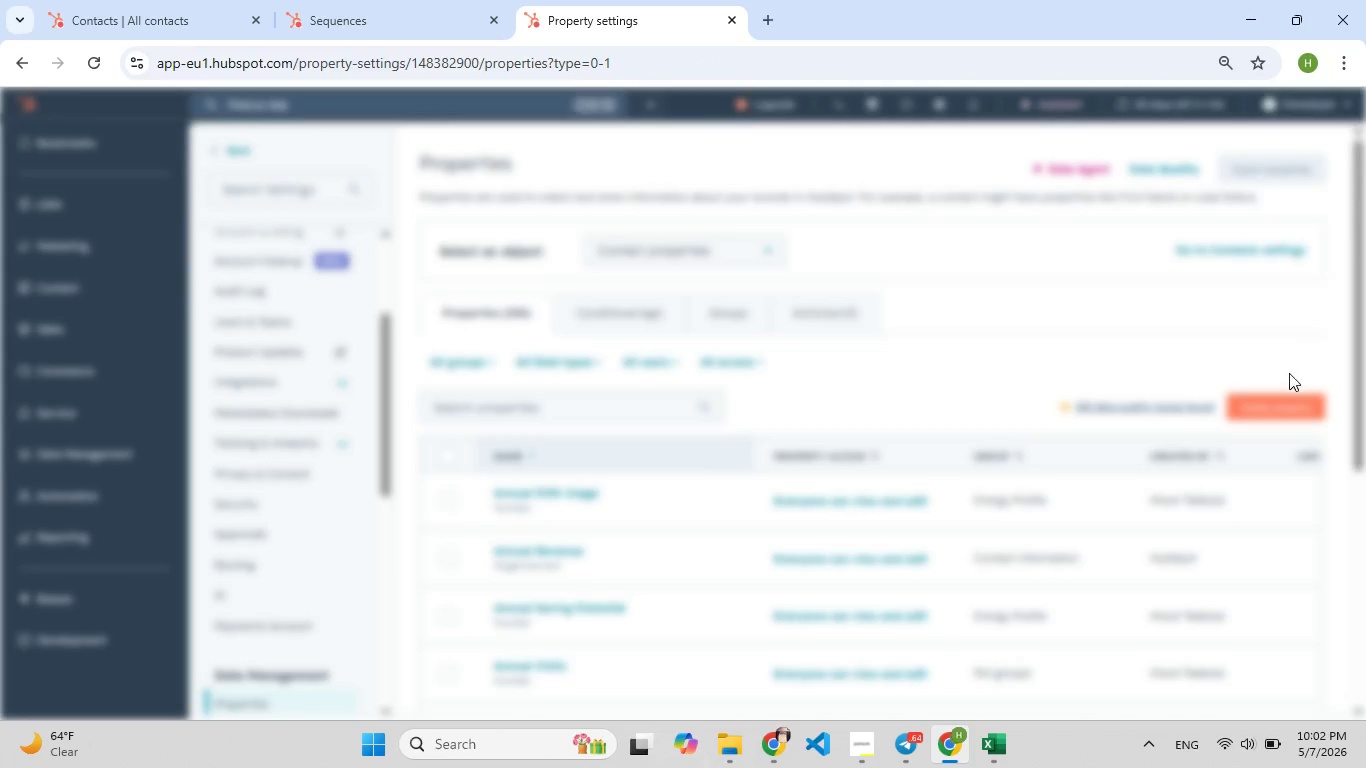 
left_click([1259, 405])
 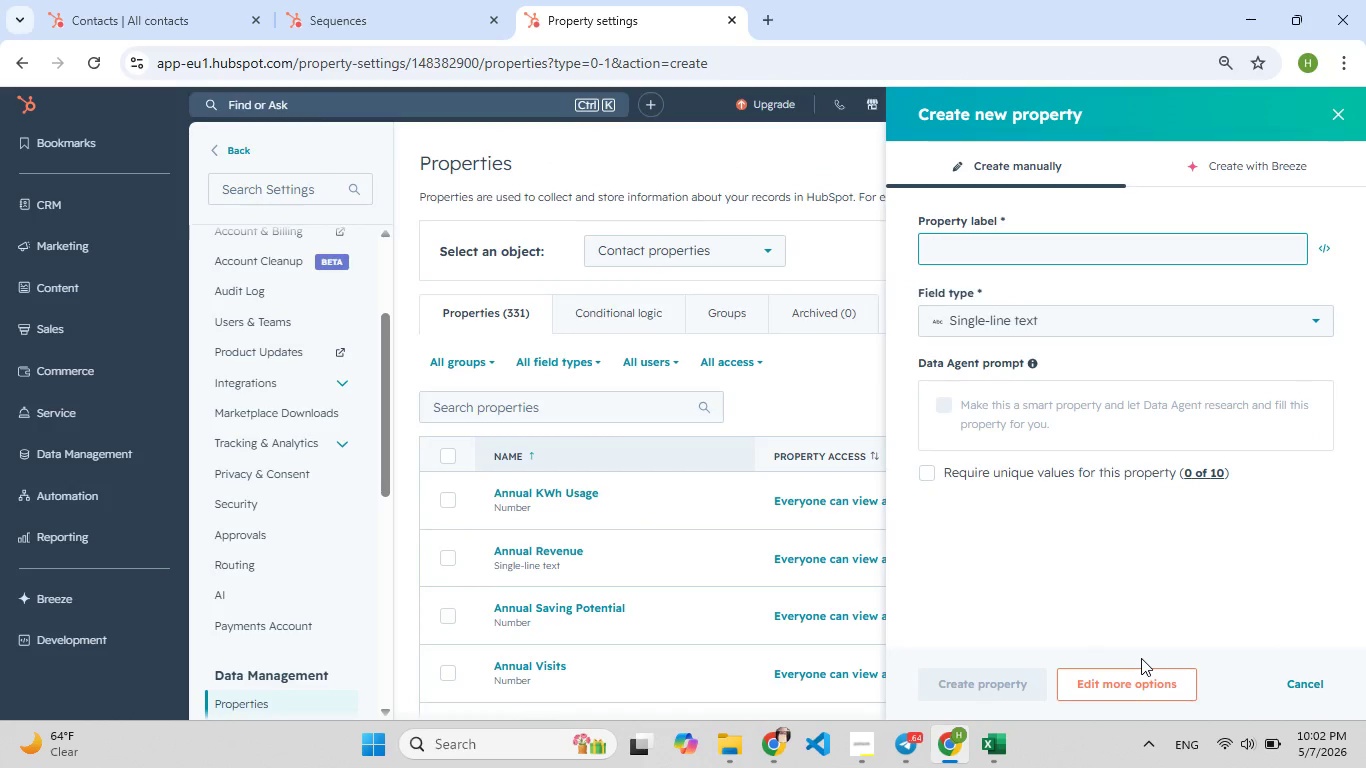 
left_click([1139, 686])
 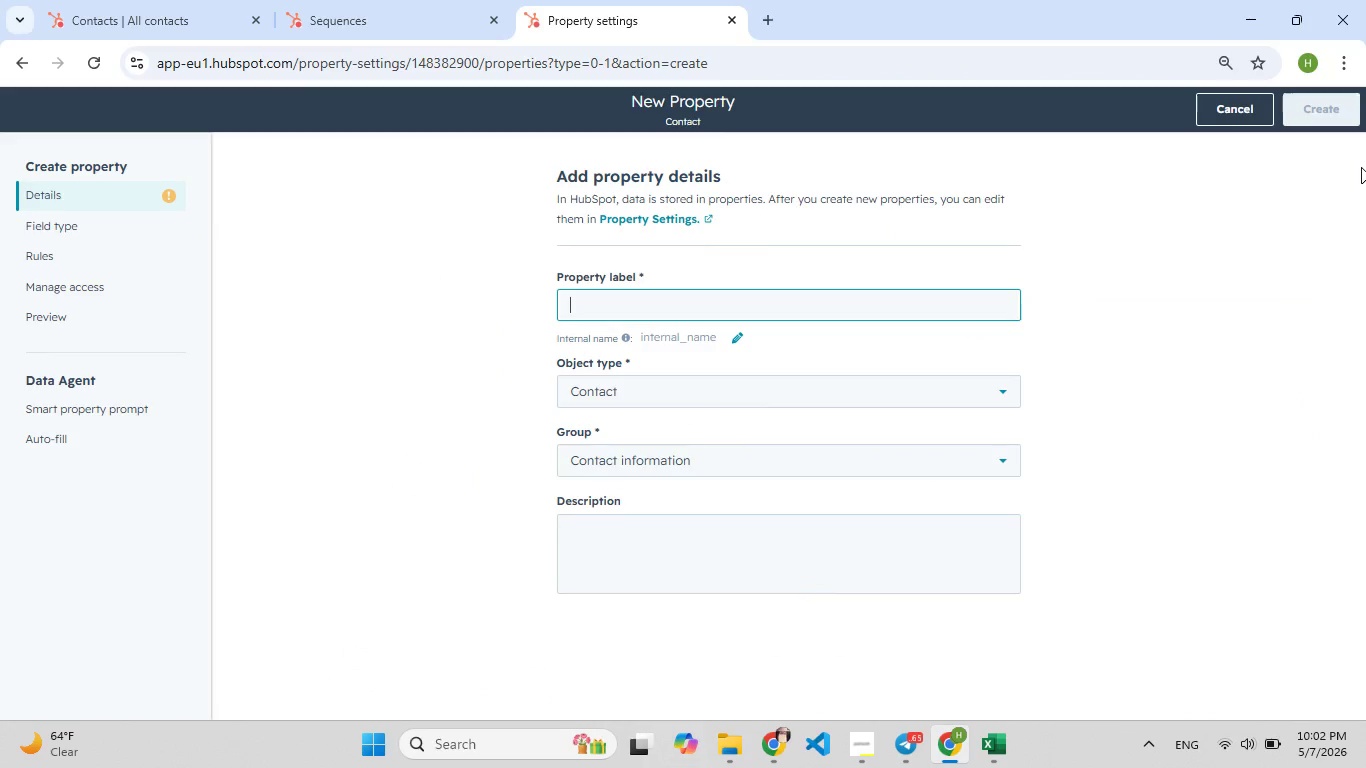 
type(Occ)
 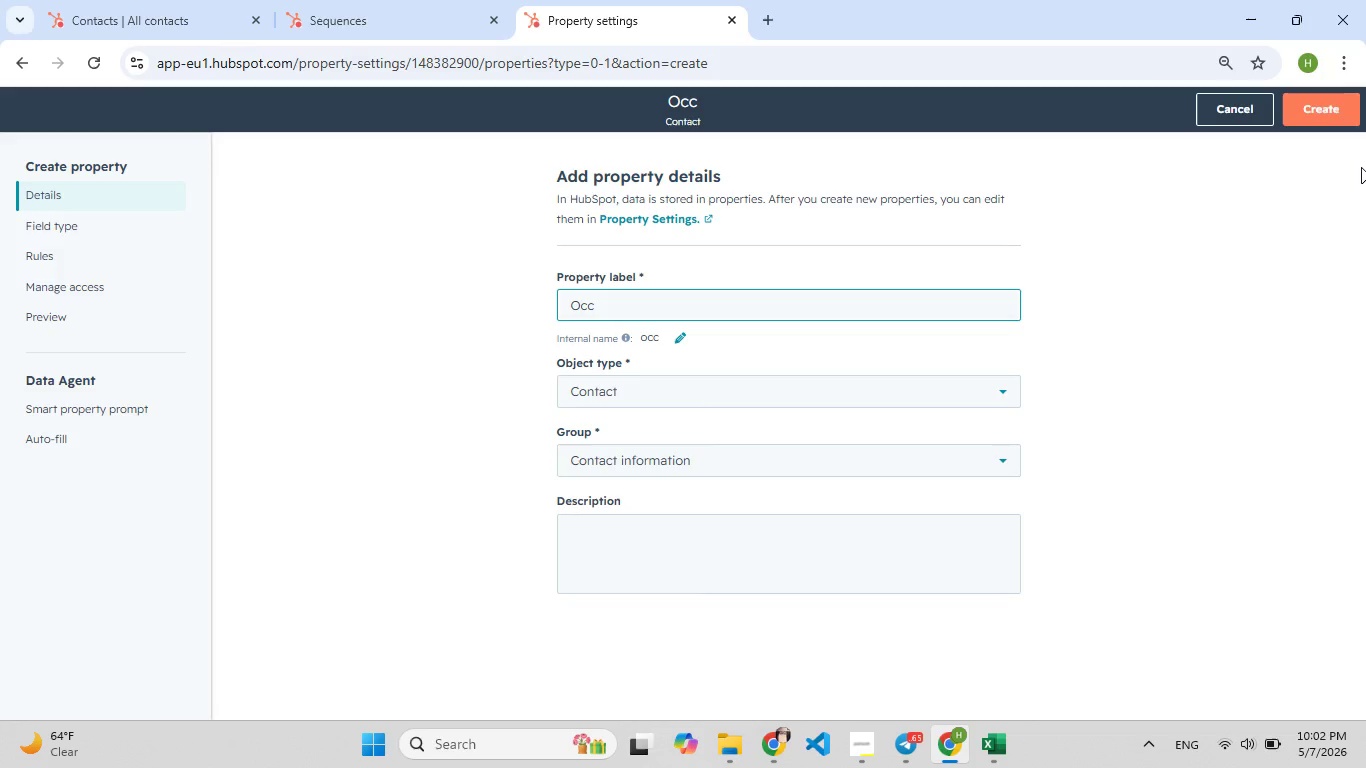 
wait(6.27)
 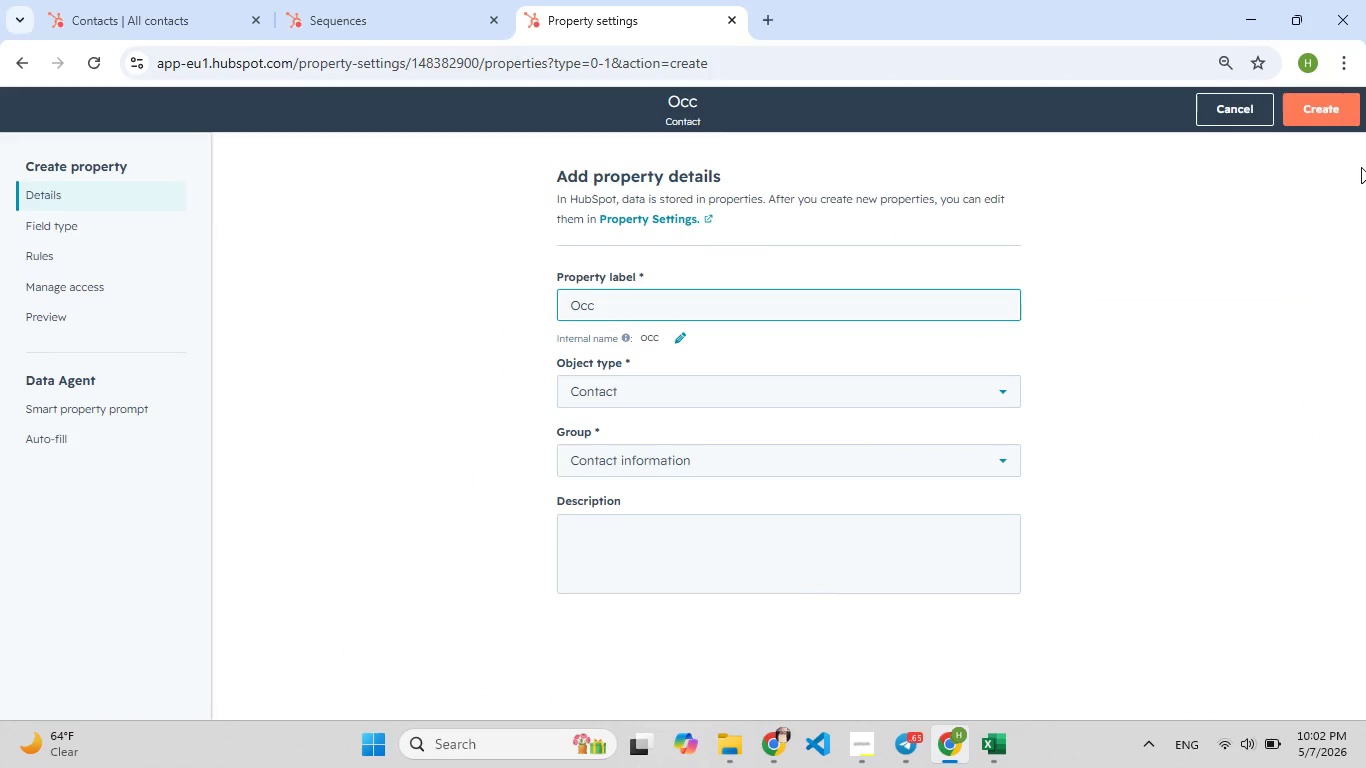 
type(asion Reminder Sent(Birt[F7]hday))
 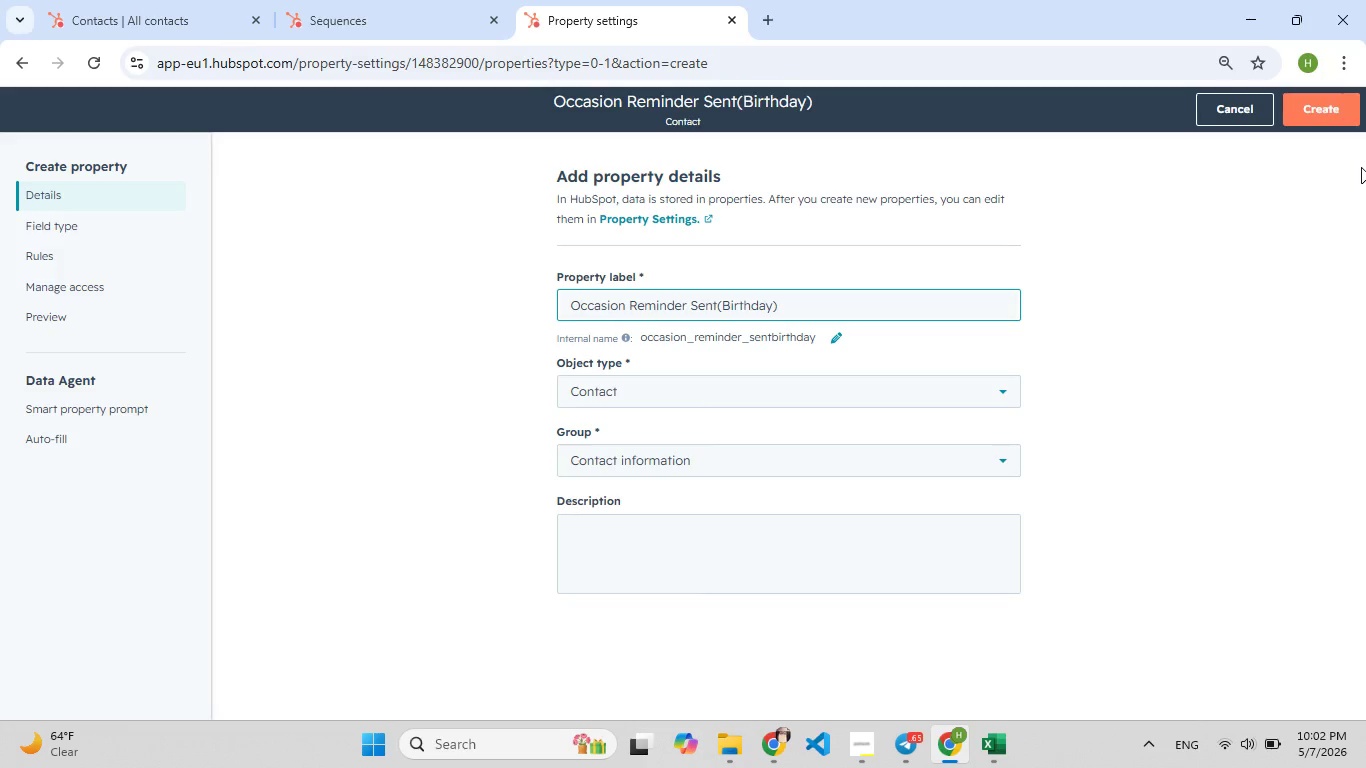 
wait(36.73)
 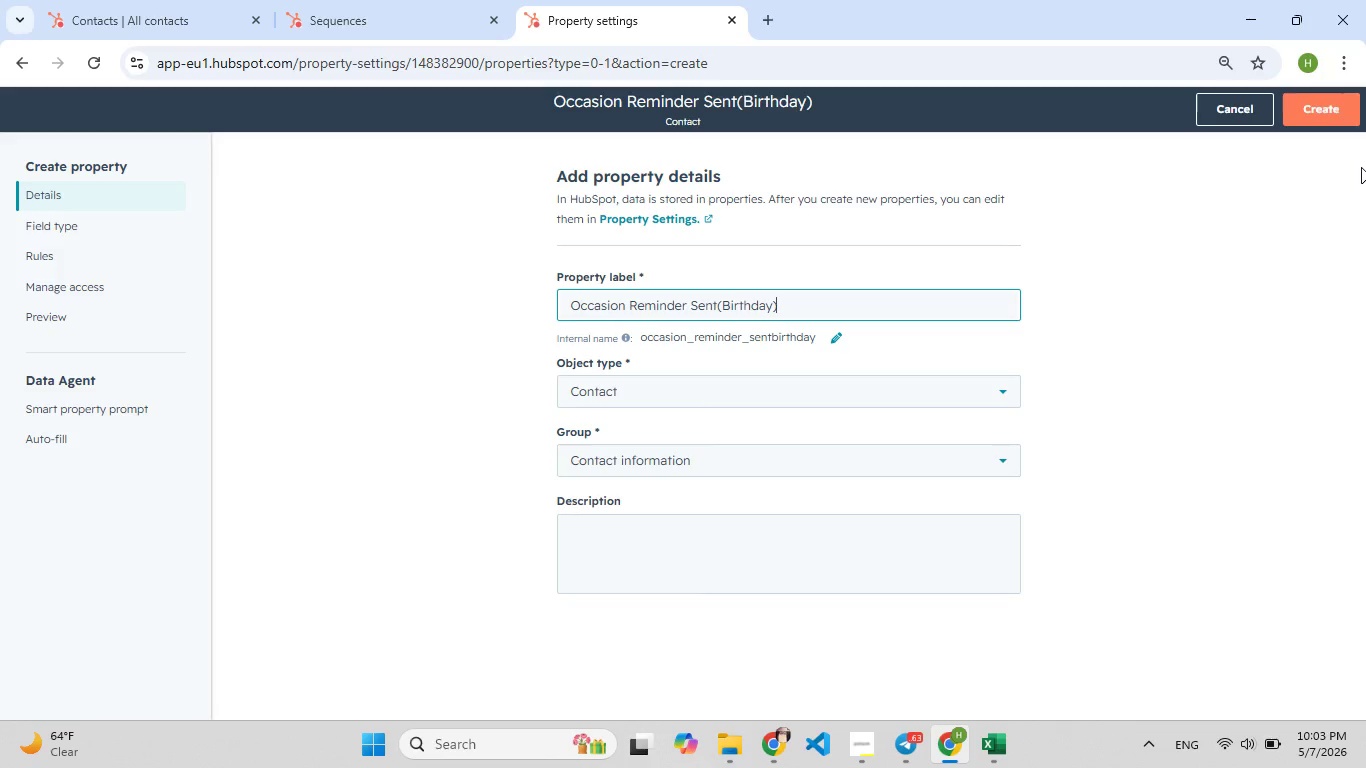 
left_click_drag(start_coordinate=[925, 430], to_coordinate=[925, 436])
 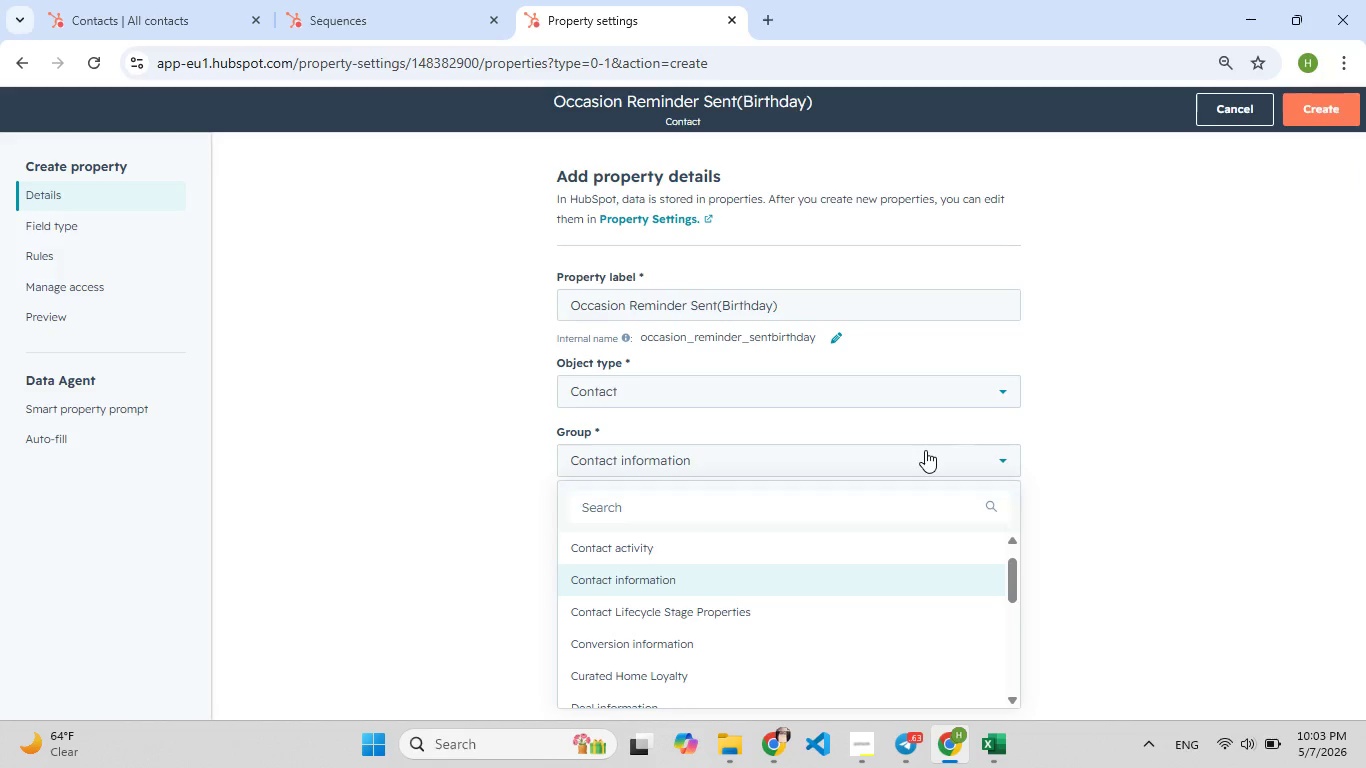 
double_click([925, 450])
 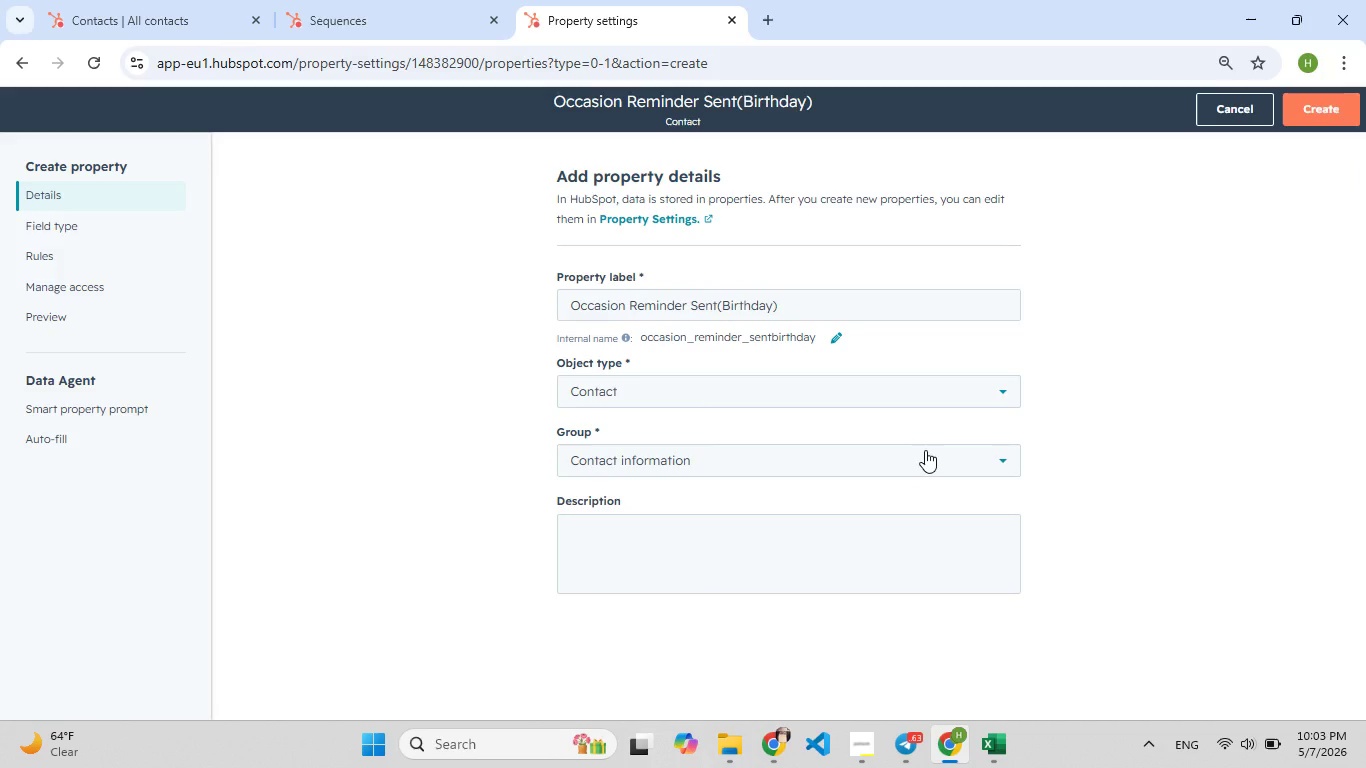 
left_click([925, 450])
 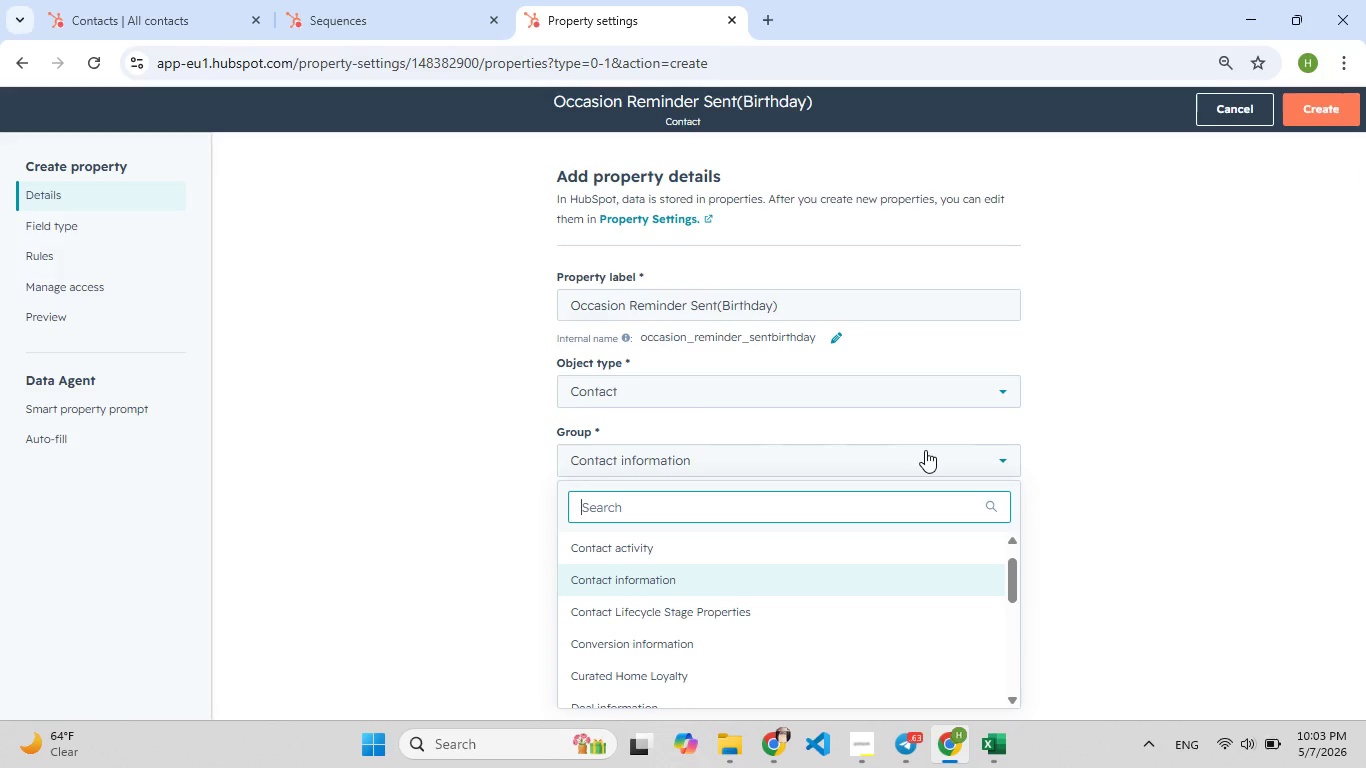 
type(cur)
 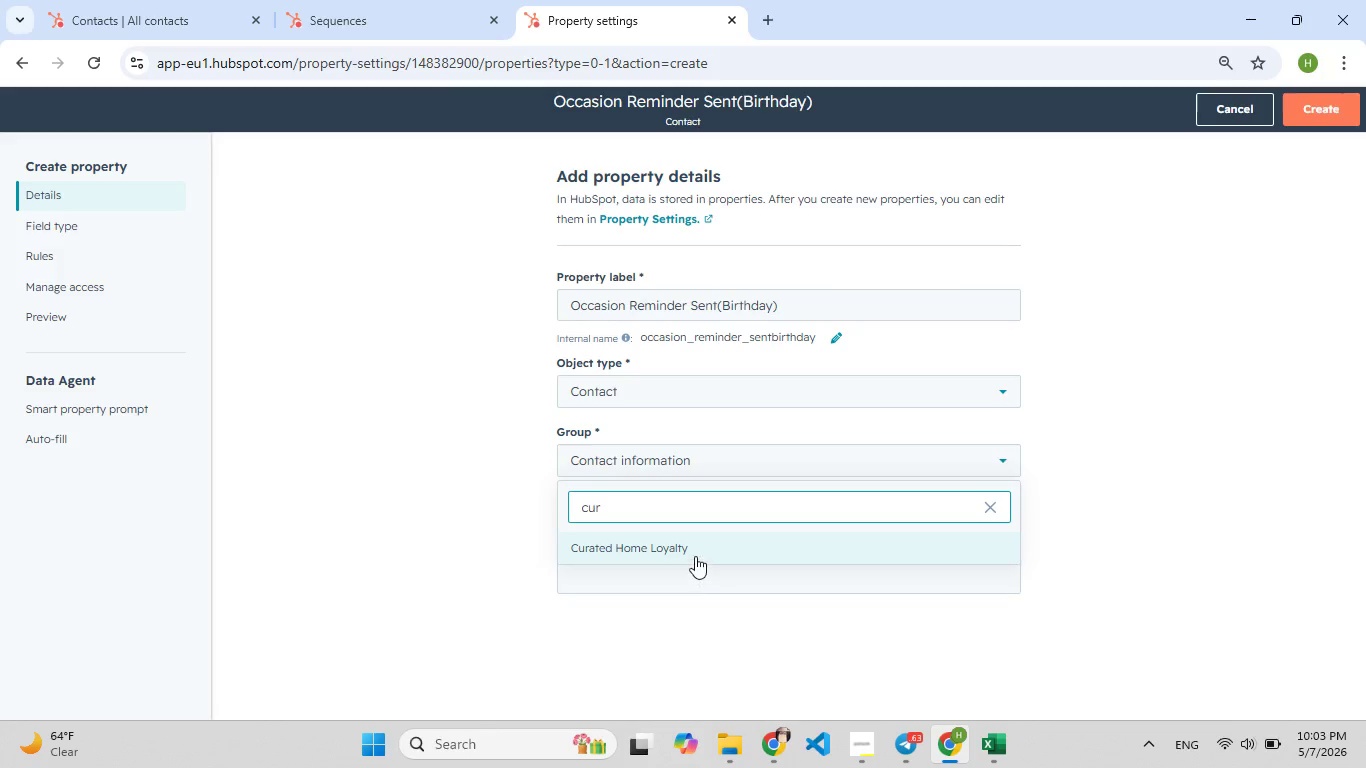 
left_click([695, 552])
 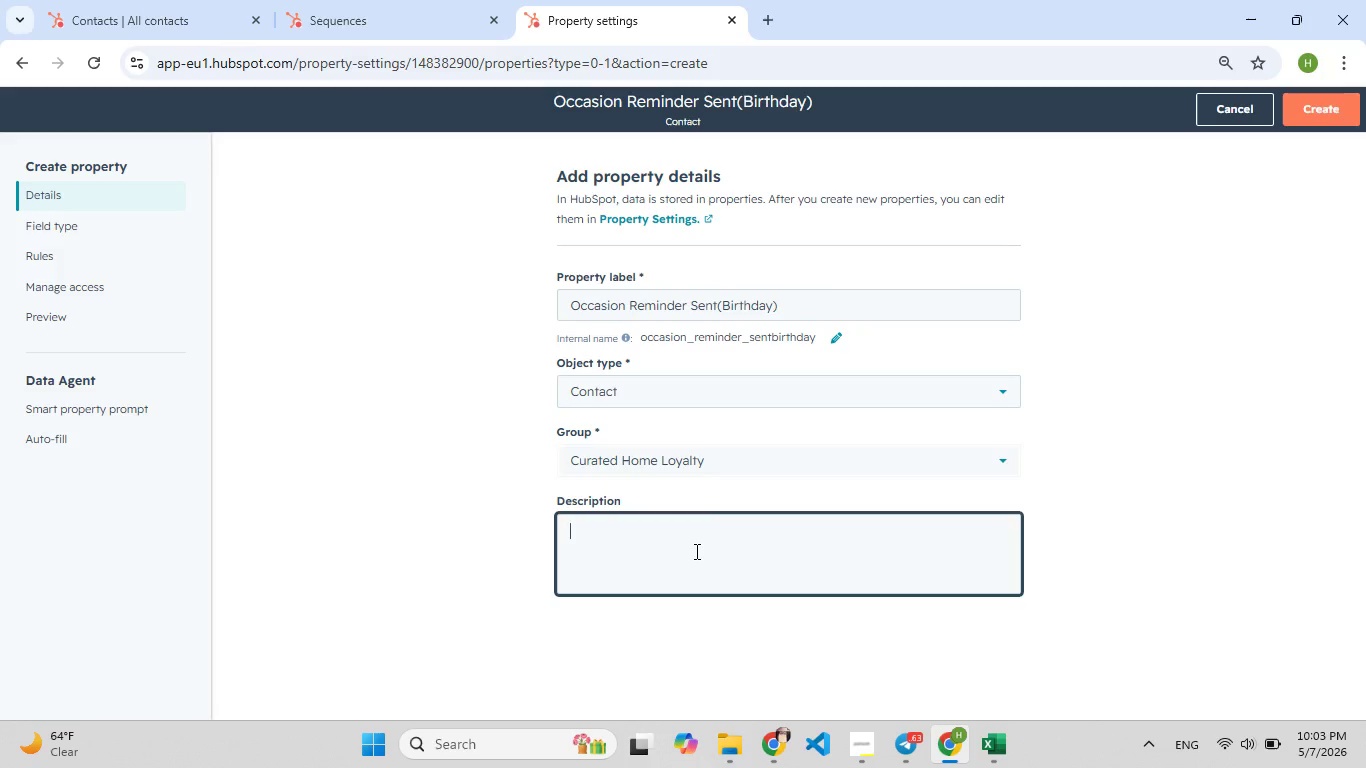 
left_click([695, 551])
 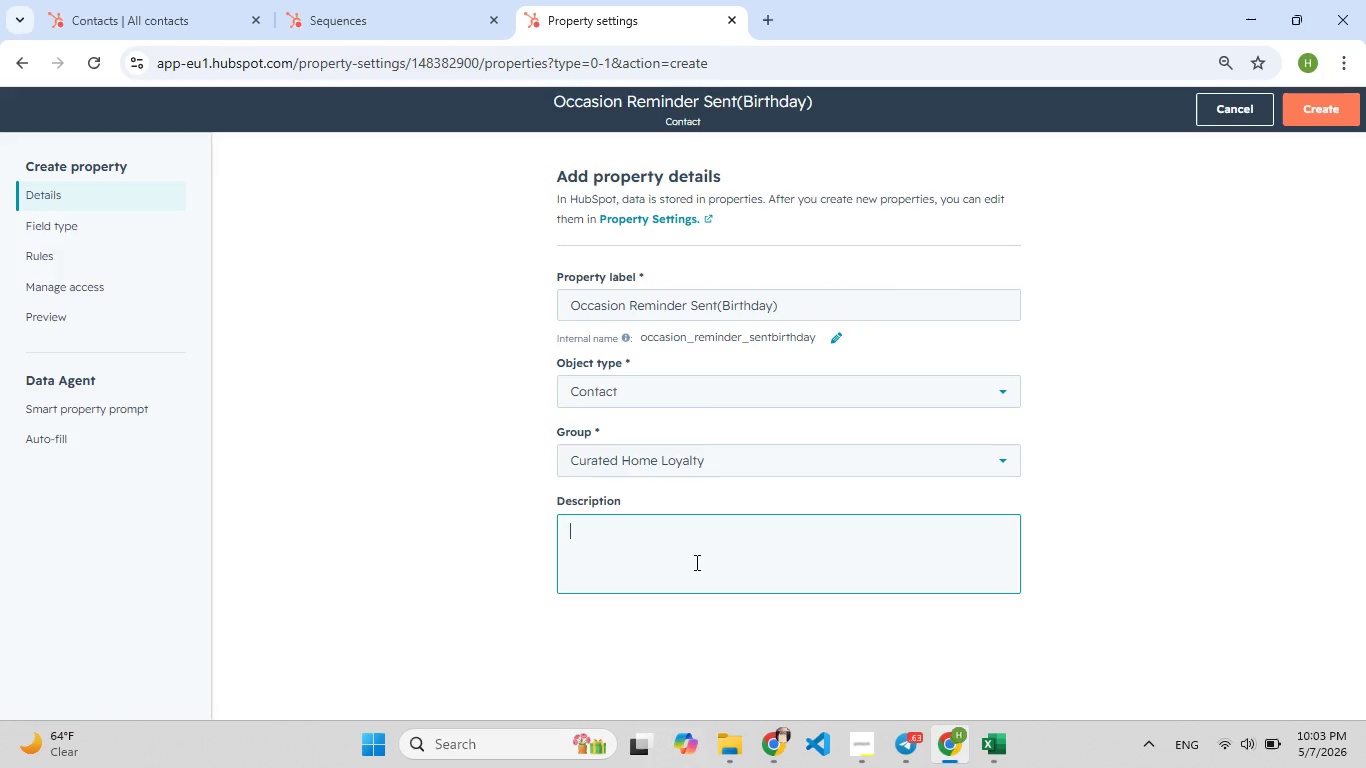 
type(Interb)
key(Backspace)
type([F9]nal Fla[F8]g to prevent Duplicate birt[F7]hday Reminders.)
 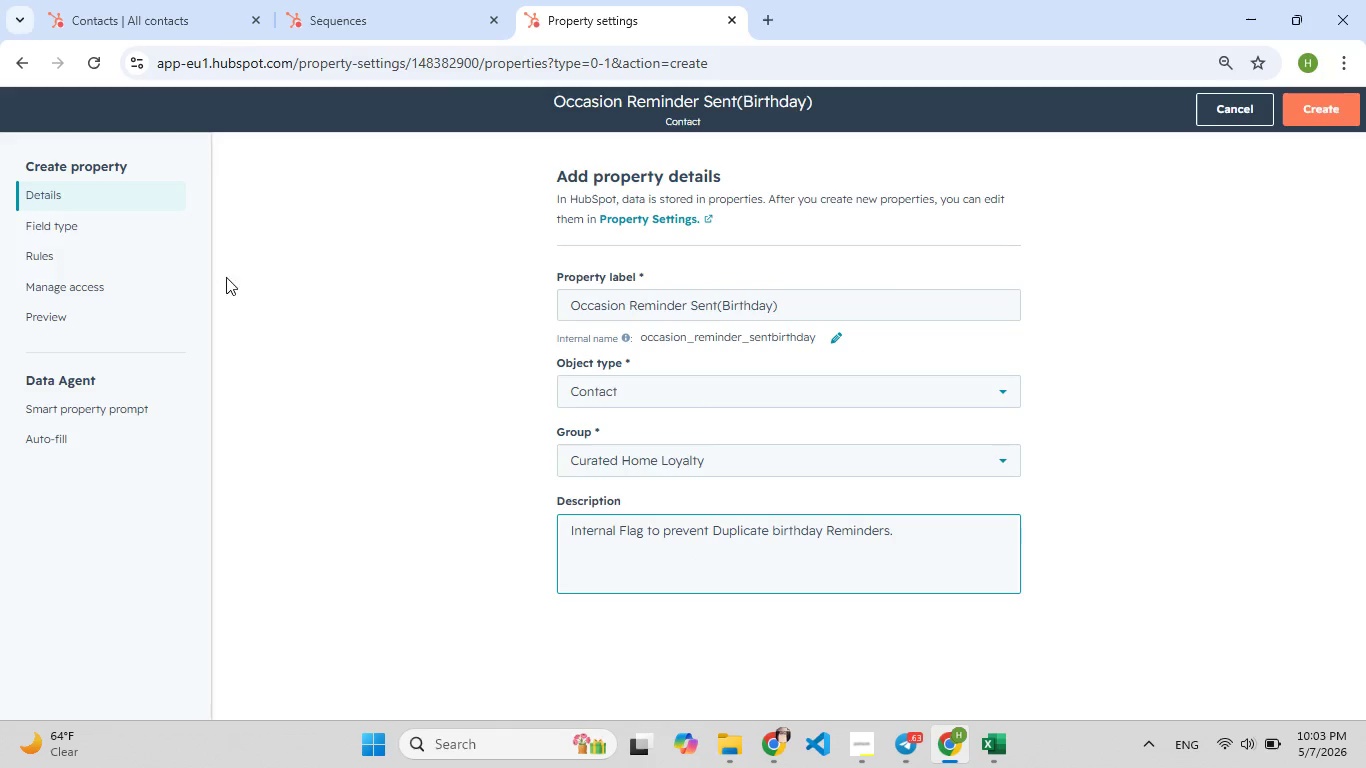 
left_click([83, 225])
 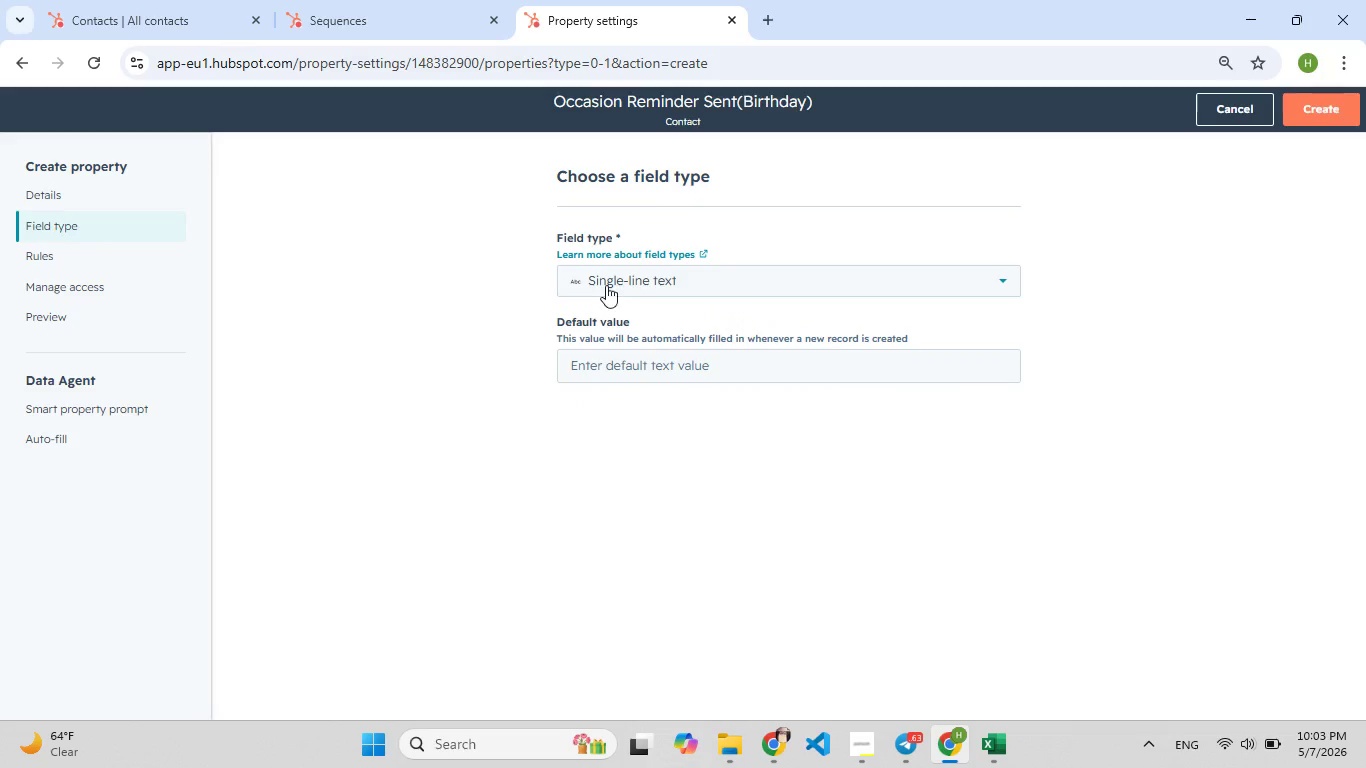 
left_click([606, 271])
 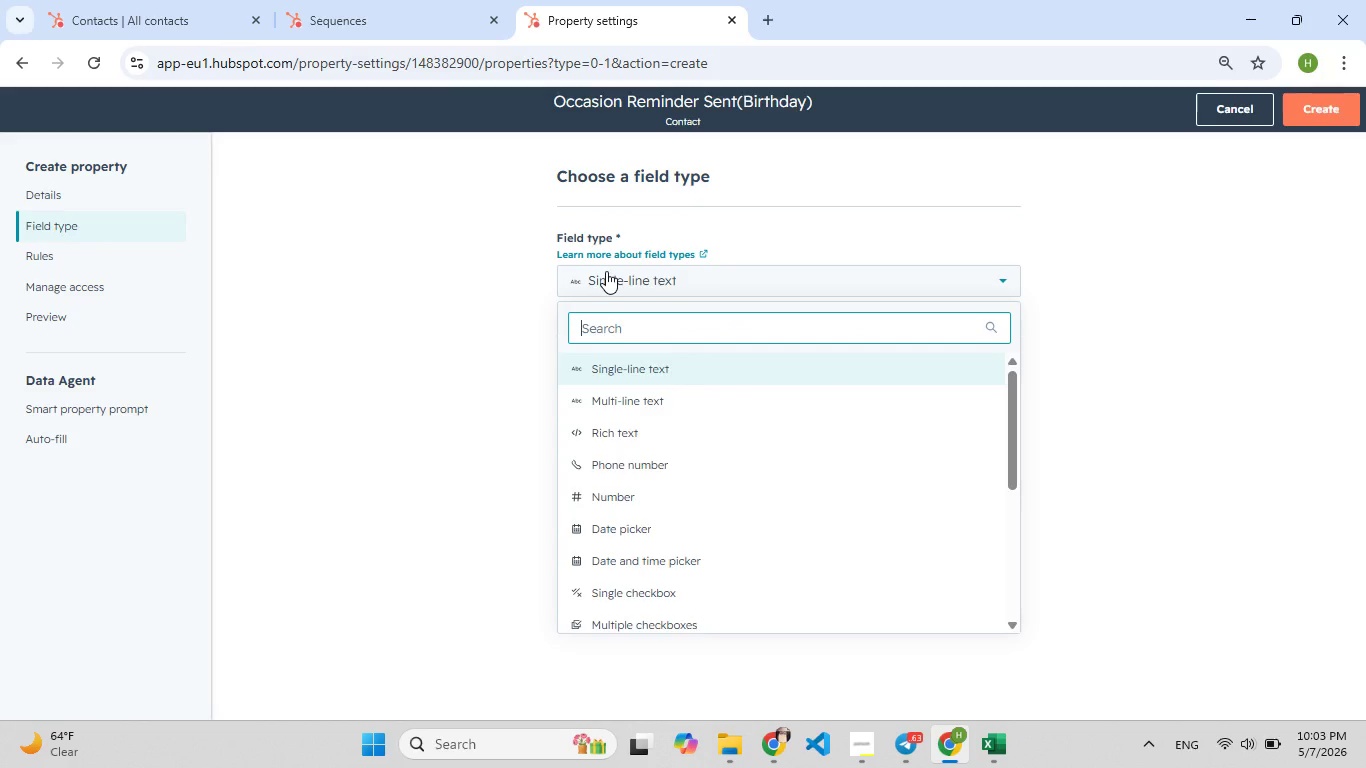 
type(ch[F7])
 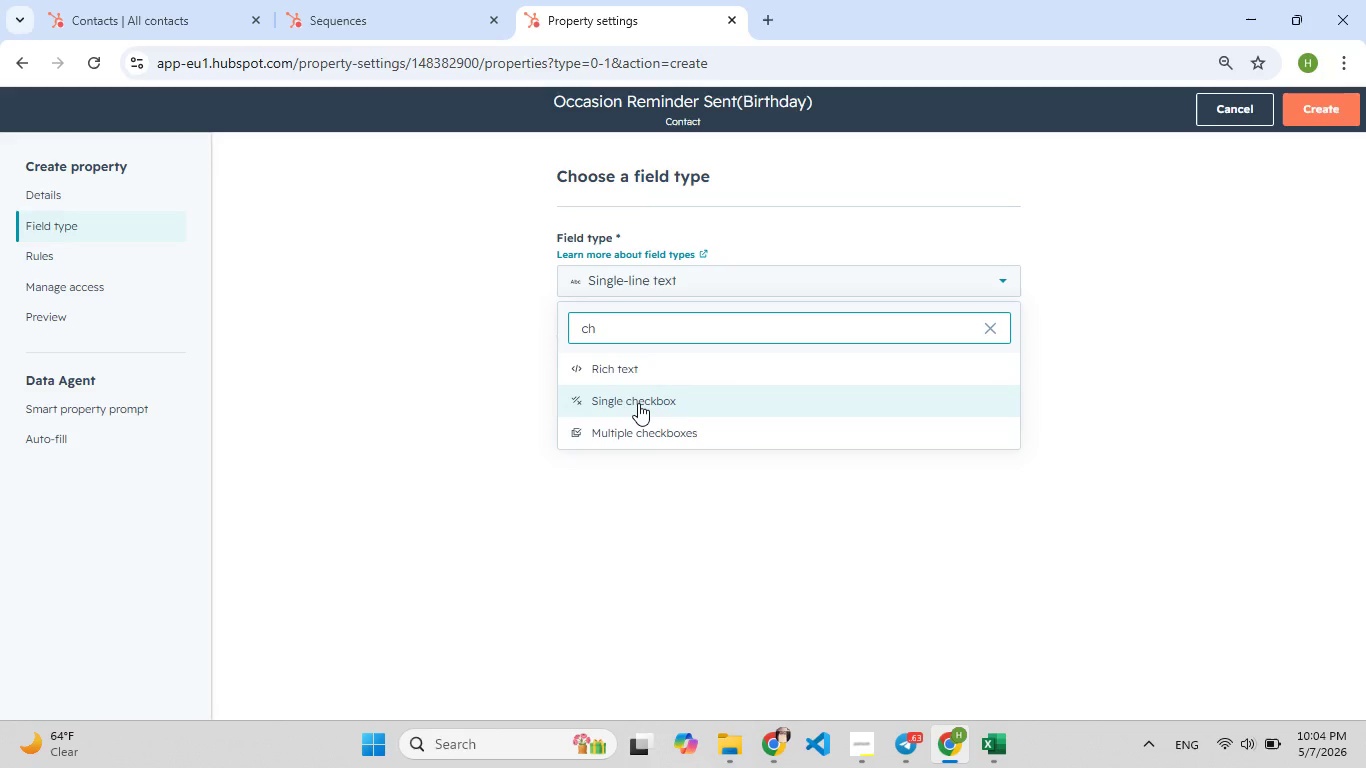 
left_click([638, 403])
 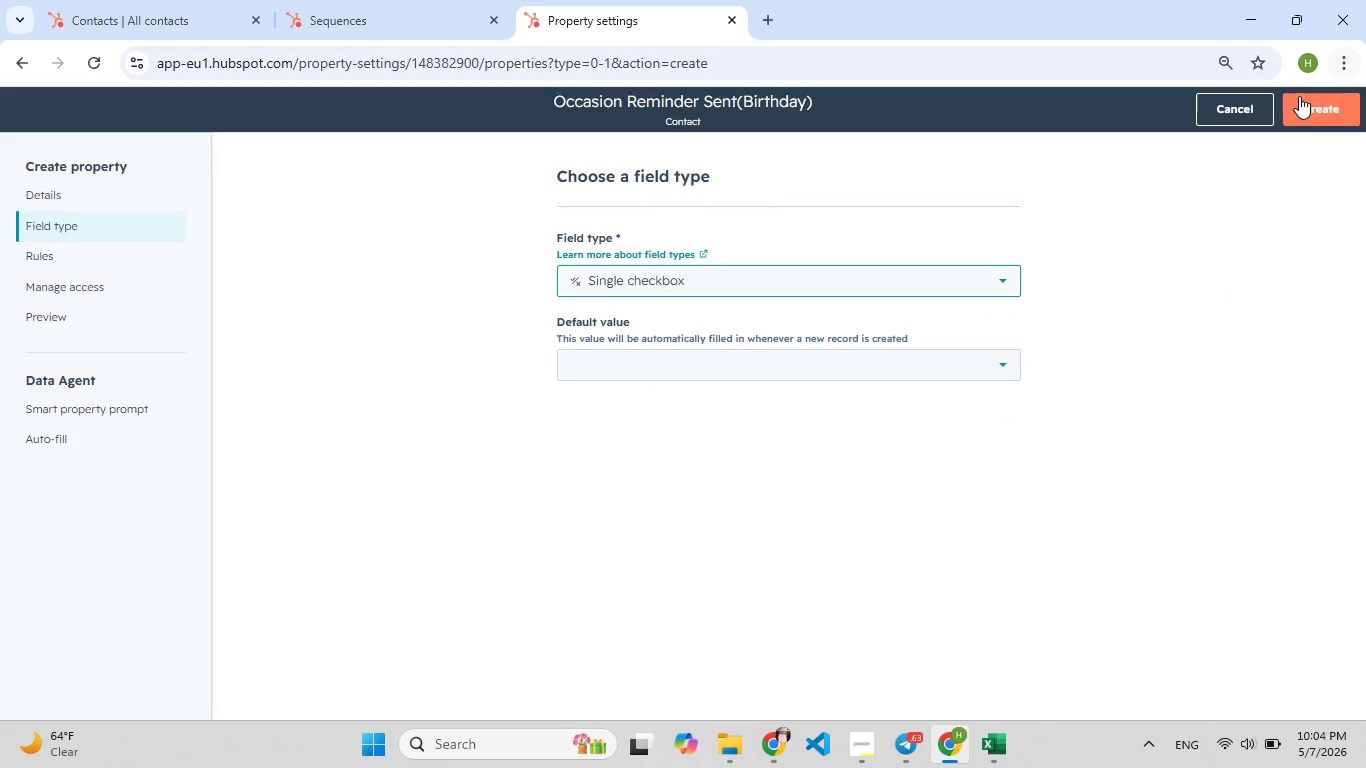 
wait(7.02)
 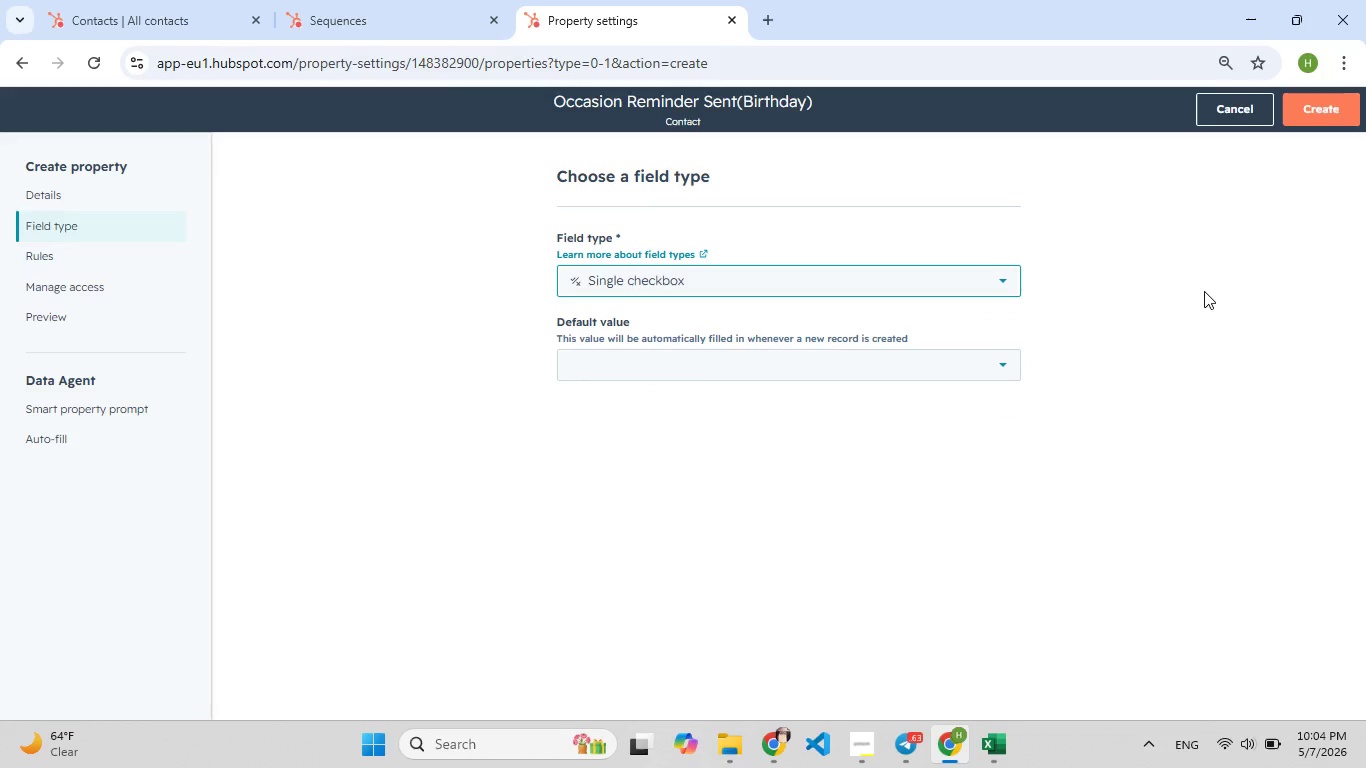 
left_click([64, 188])
 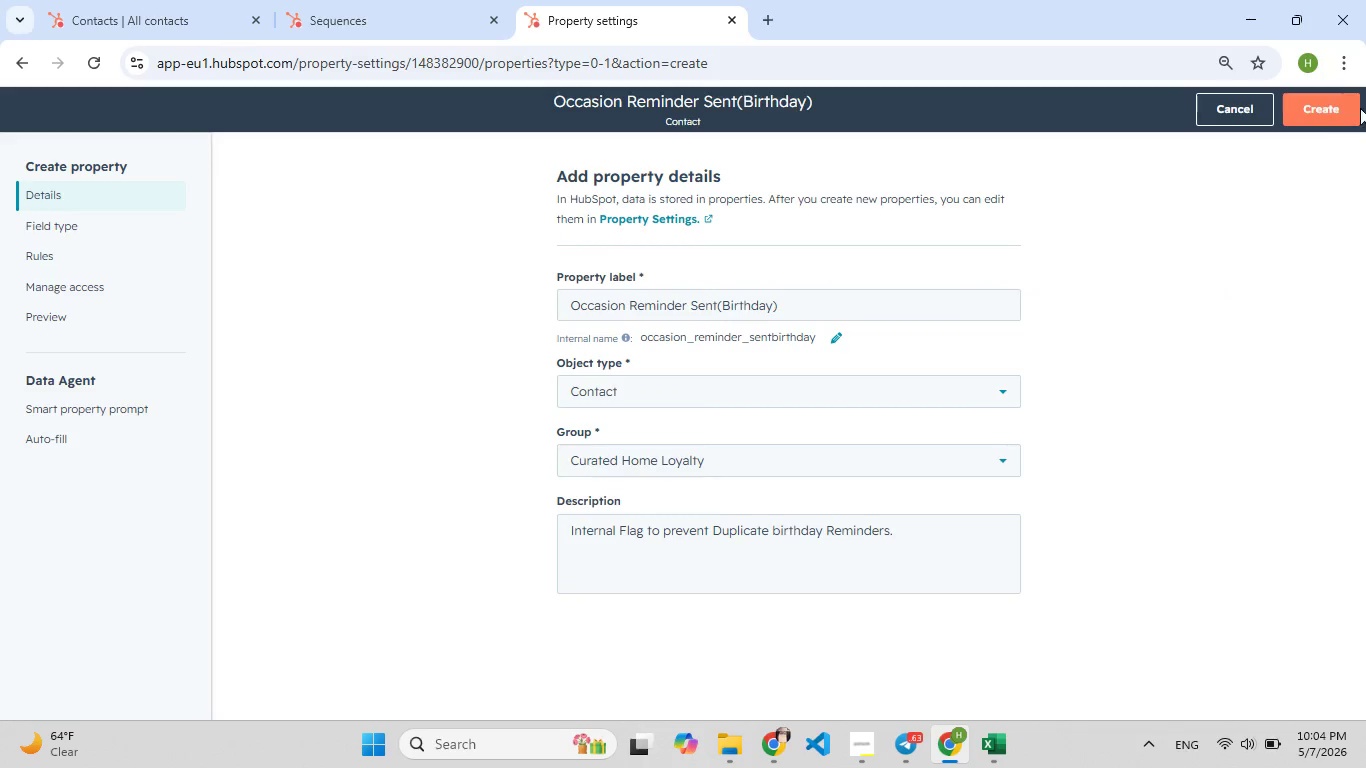 
left_click([1326, 112])
 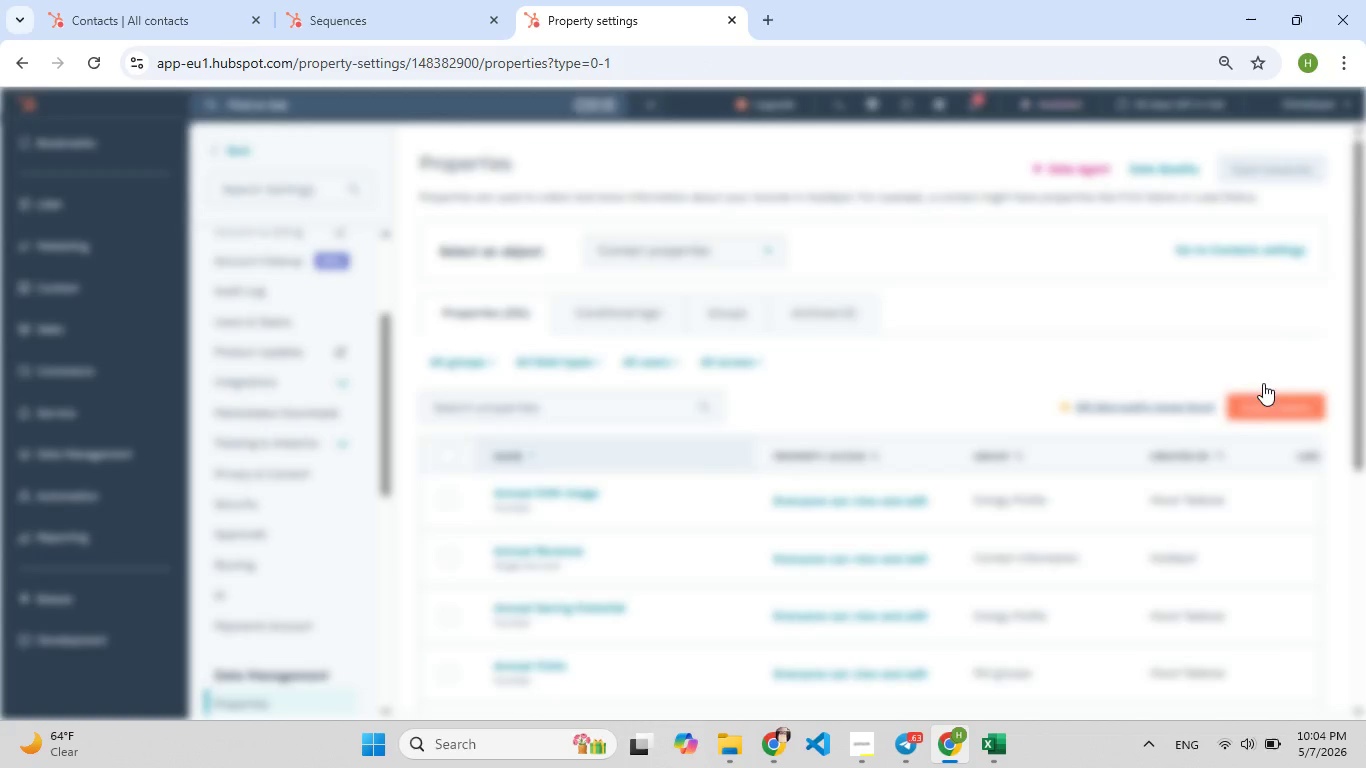 
left_click([1258, 408])
 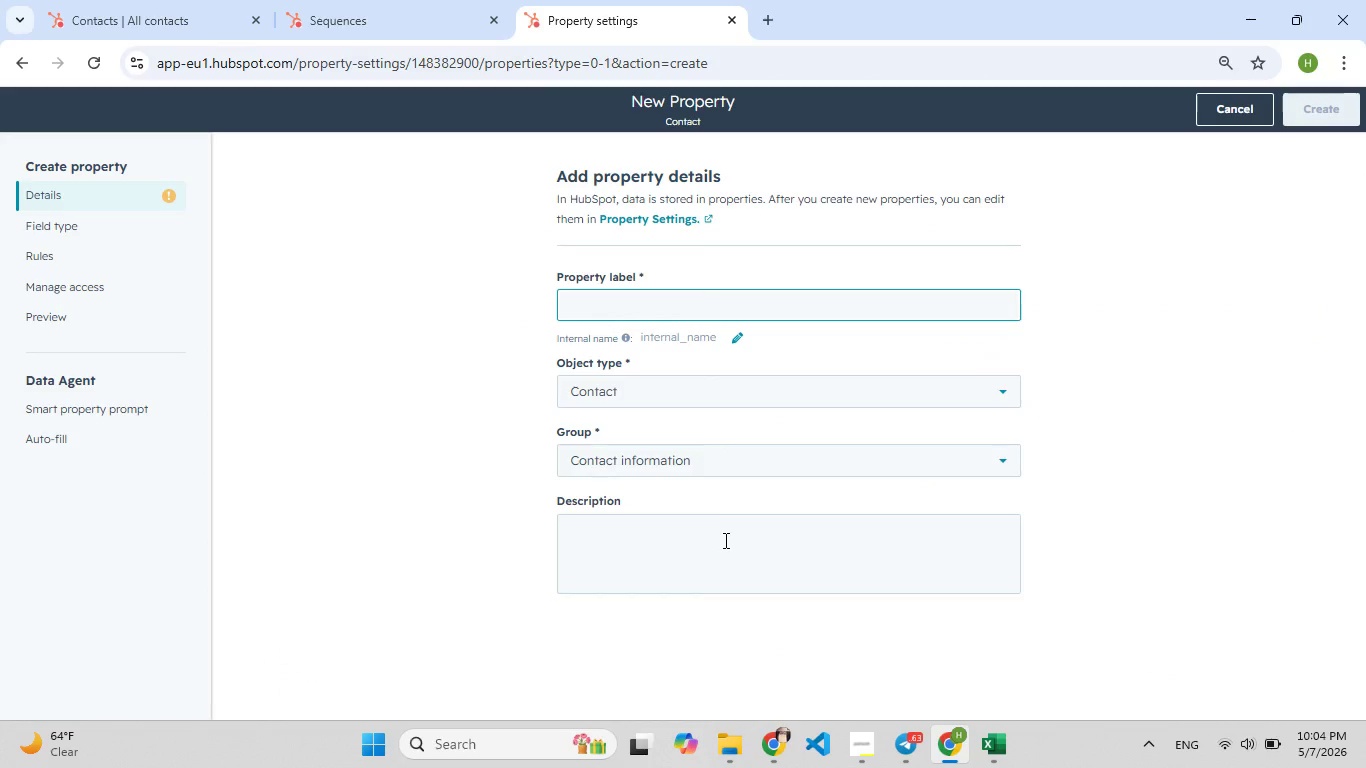 
wait(5.61)
 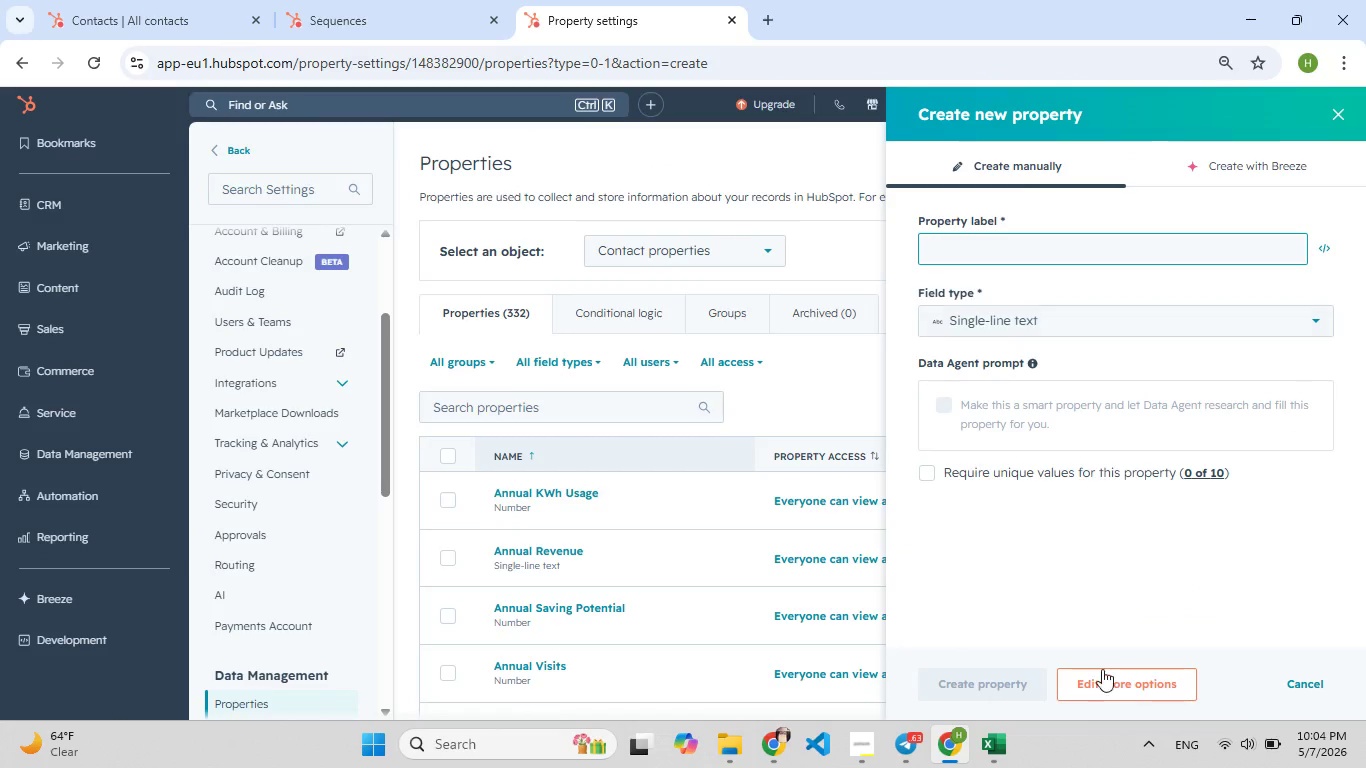 
type(Occasion re[F9])
key(Backspace)
key(Backspace)
type([F9]Reminder Sent(Anni)
 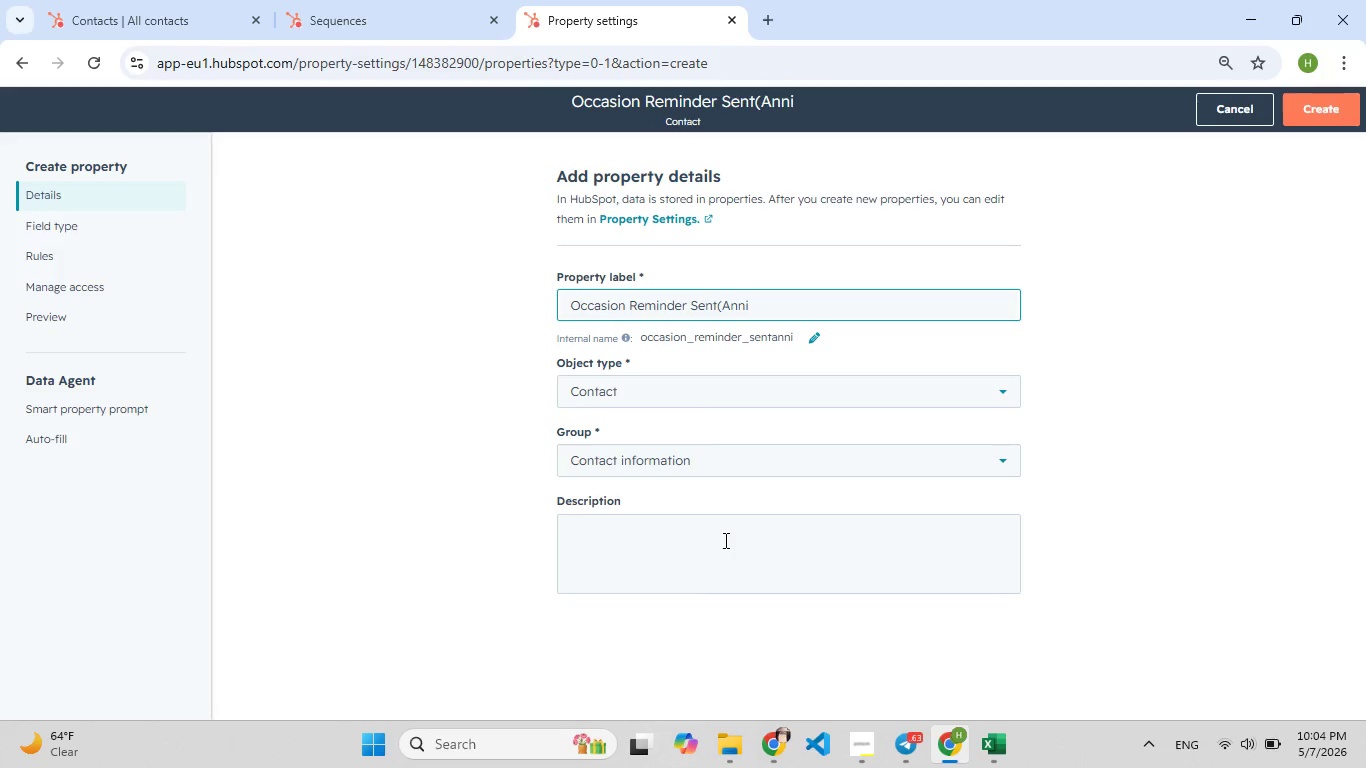 
wait(9.92)
 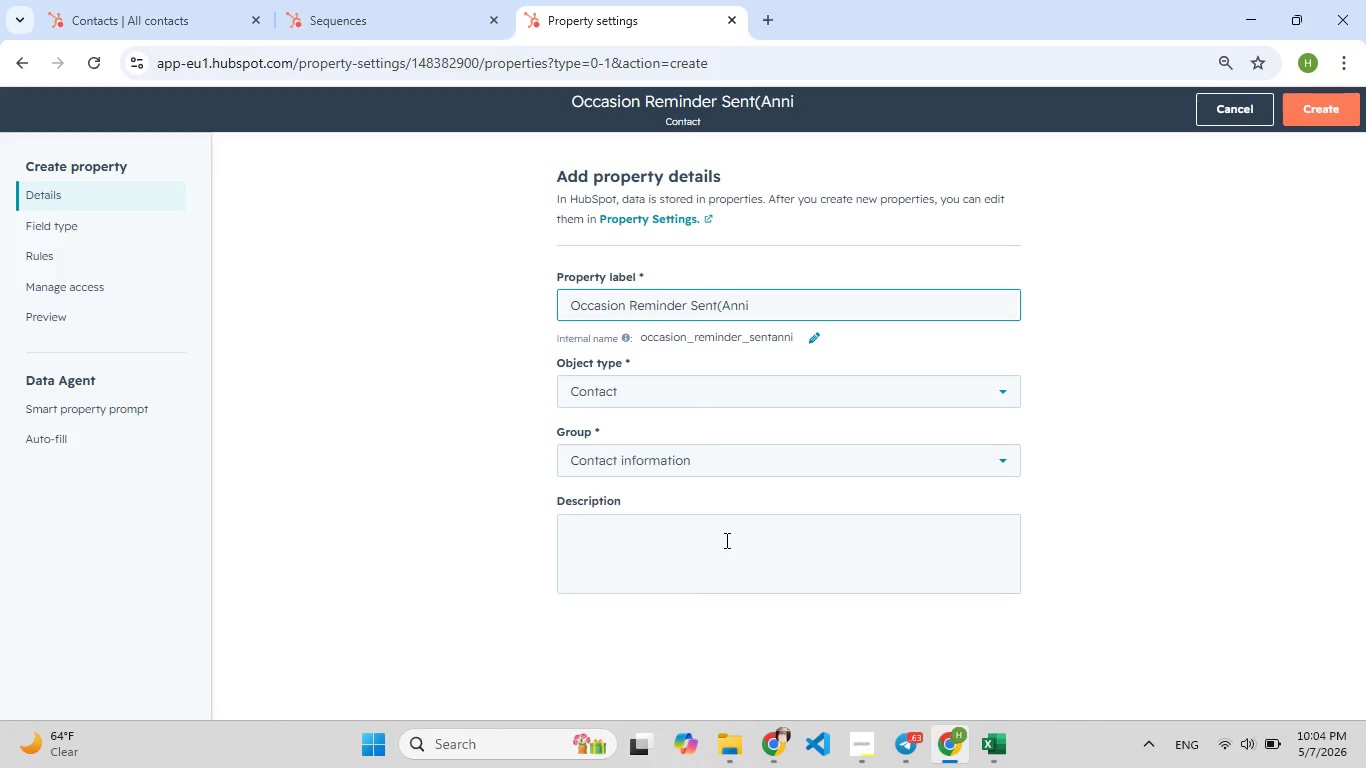 
type(versary))
 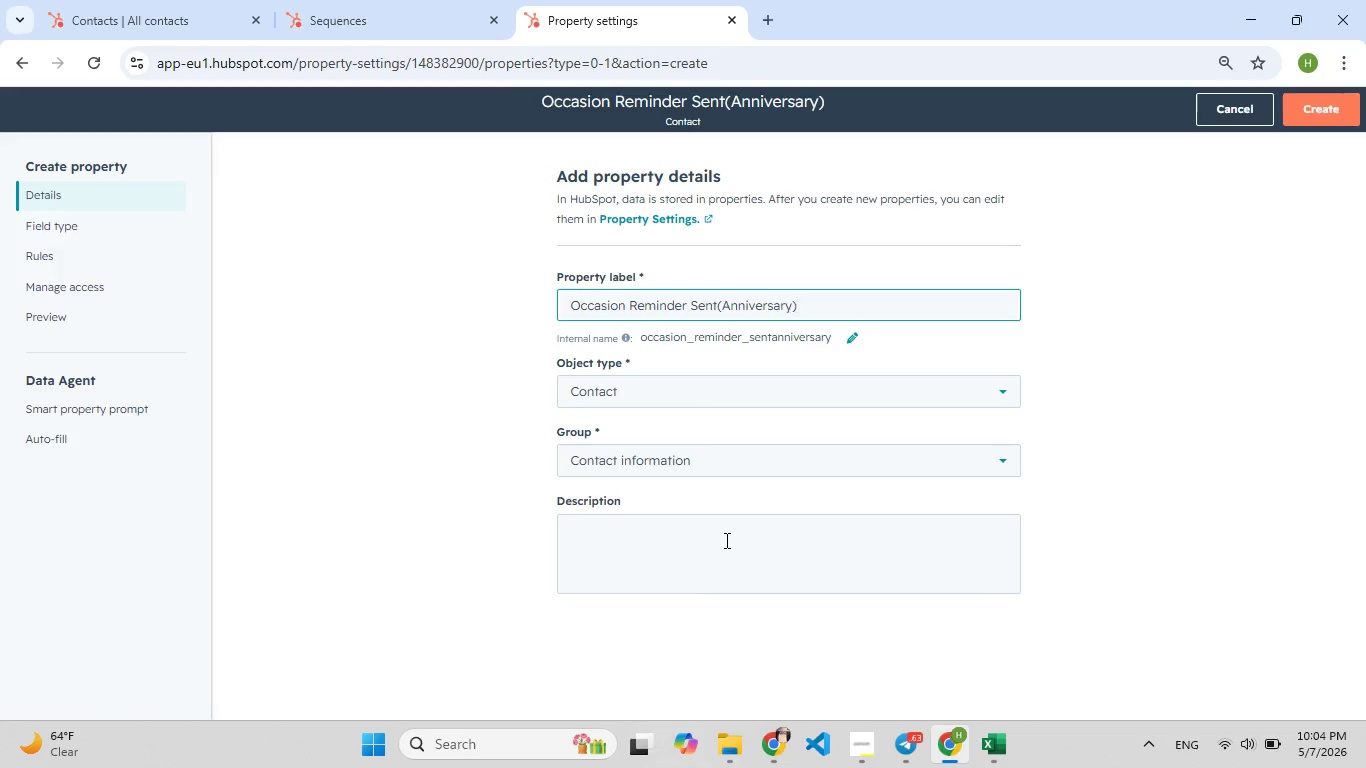 
left_click([739, 453])
 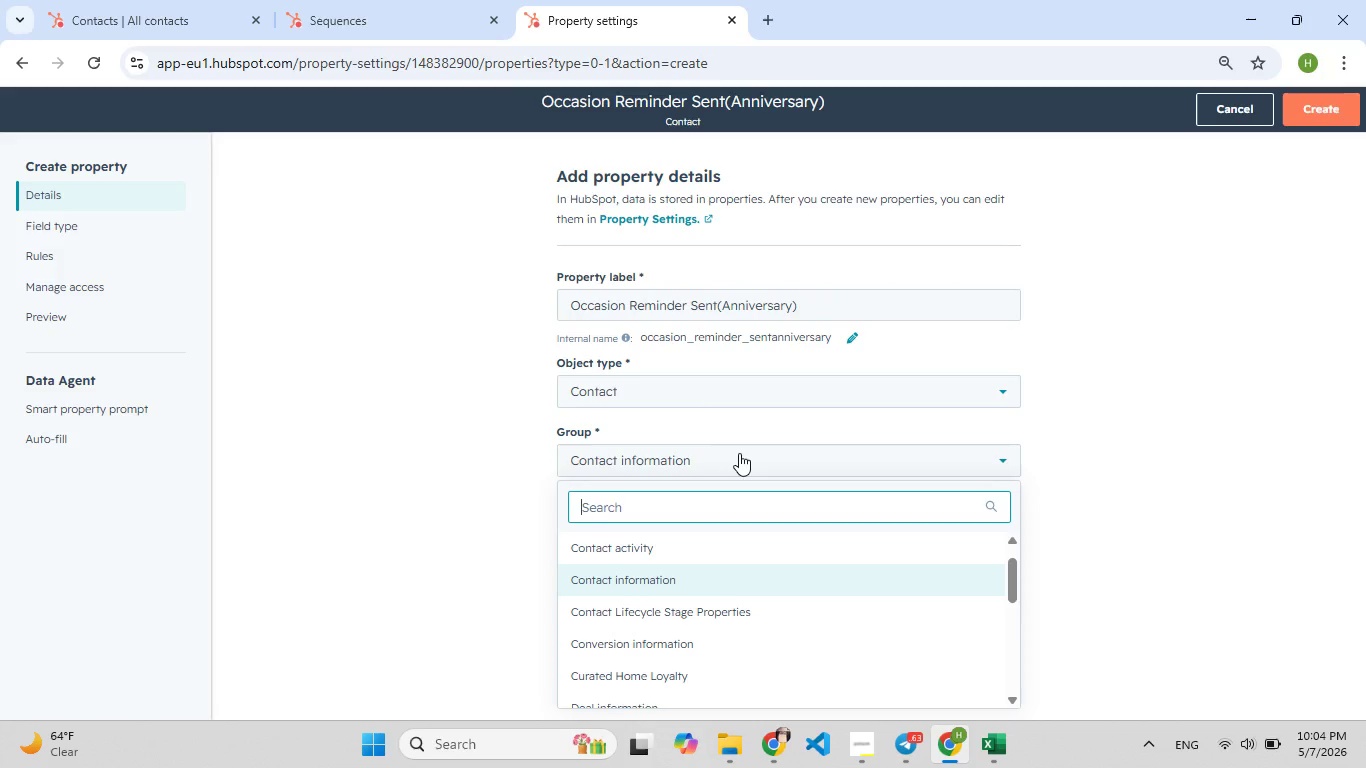 
key(C)
 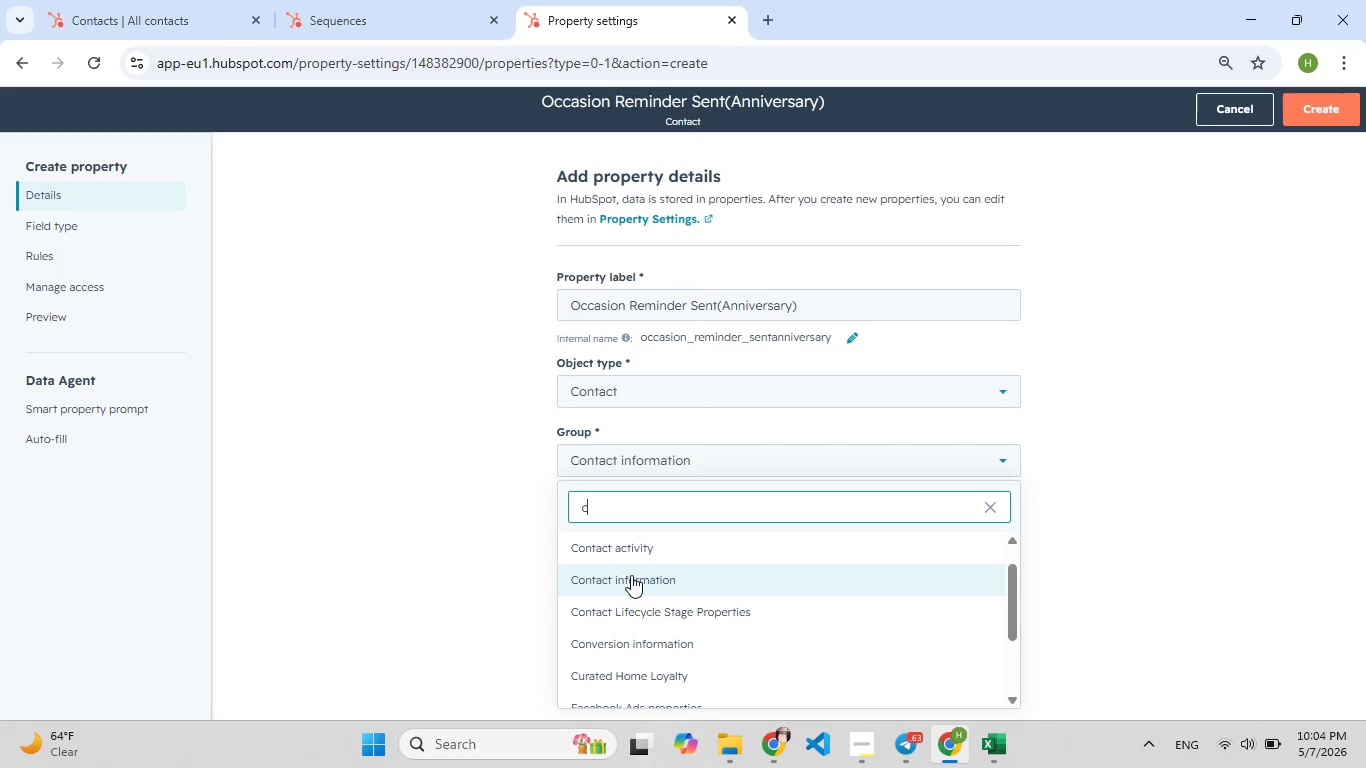 
scroll: coordinate [631, 575], scroll_direction: down, amount: 1.0
 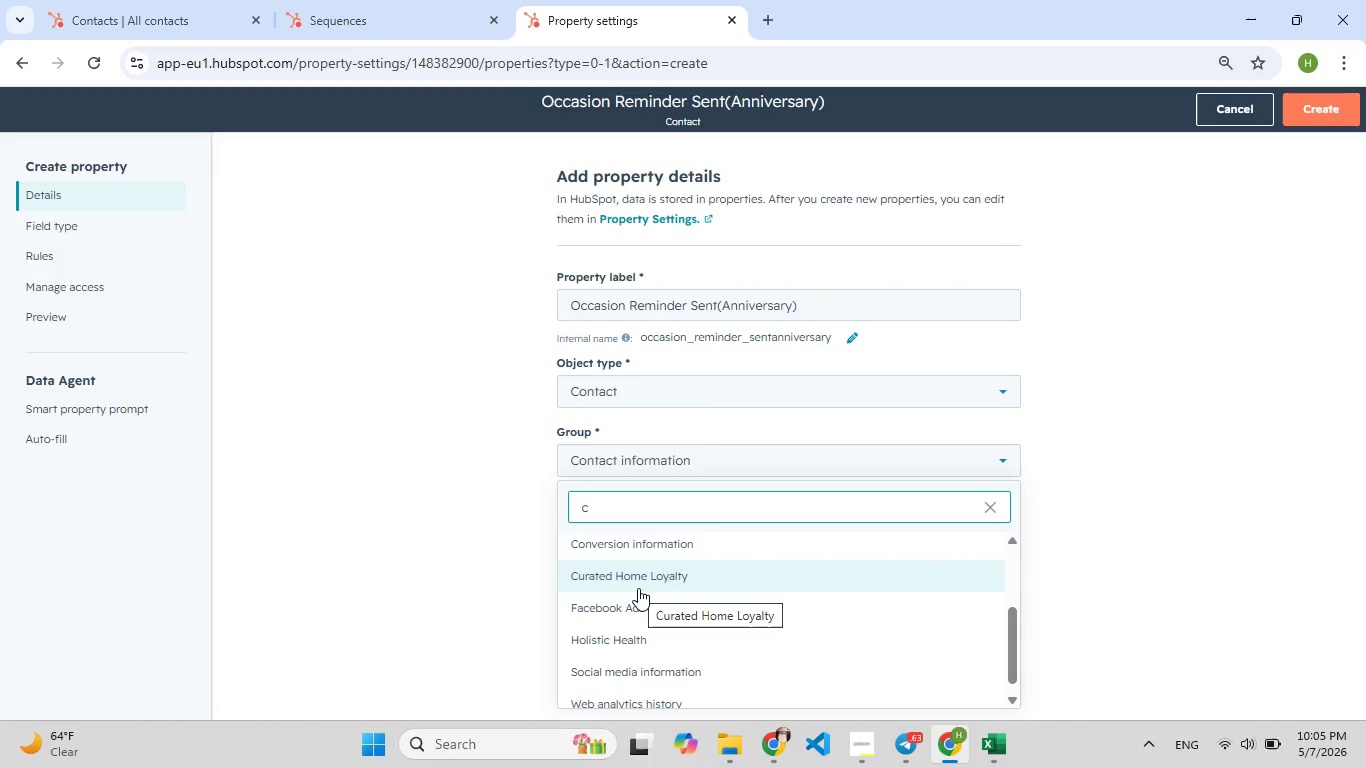 
type(ur)
 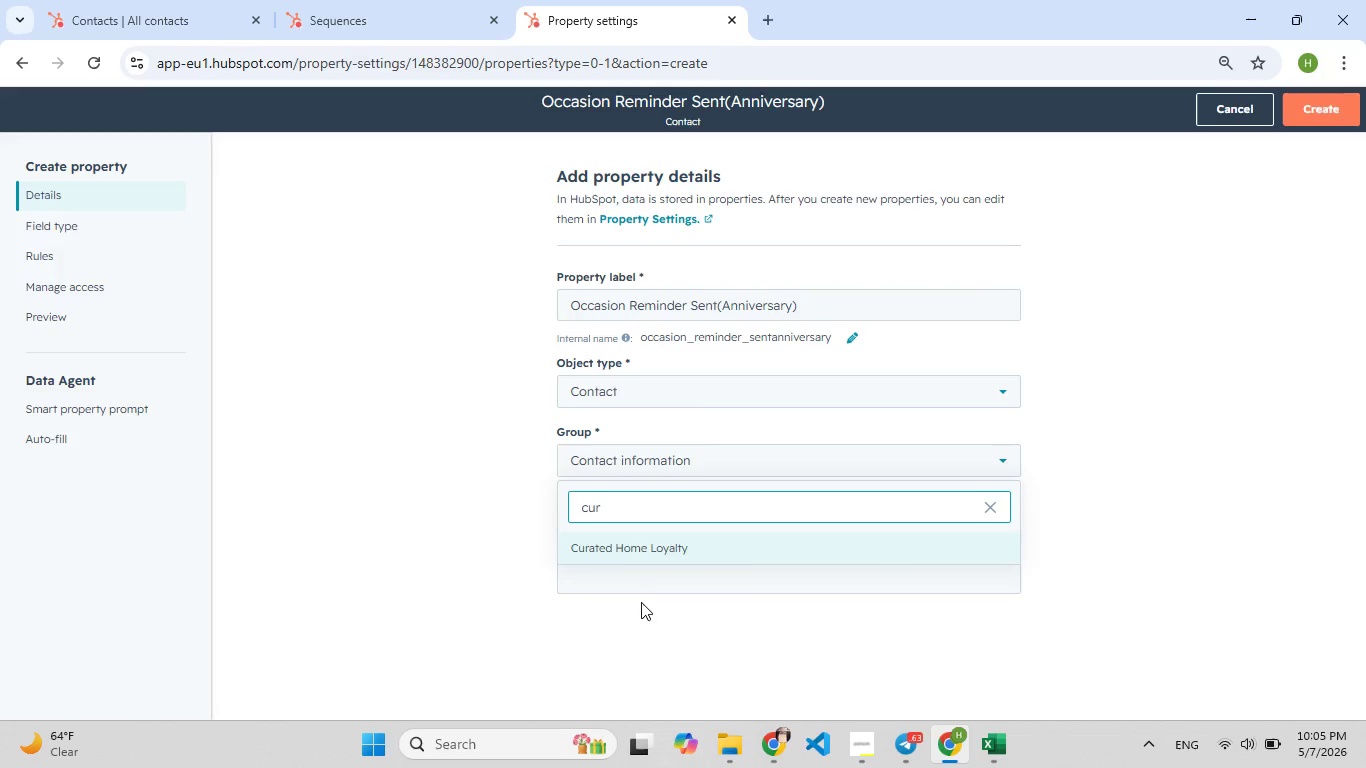 
key(Enter)
 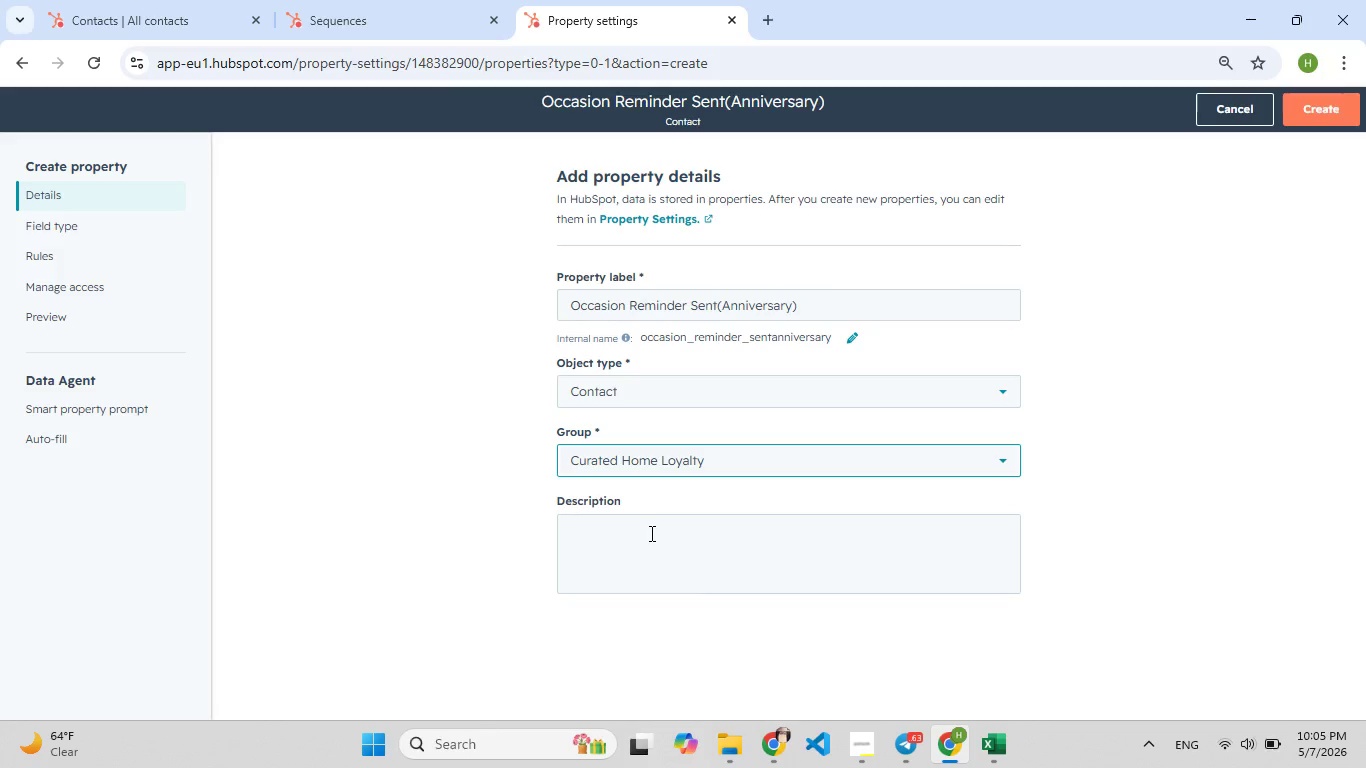 
left_click([650, 533])
 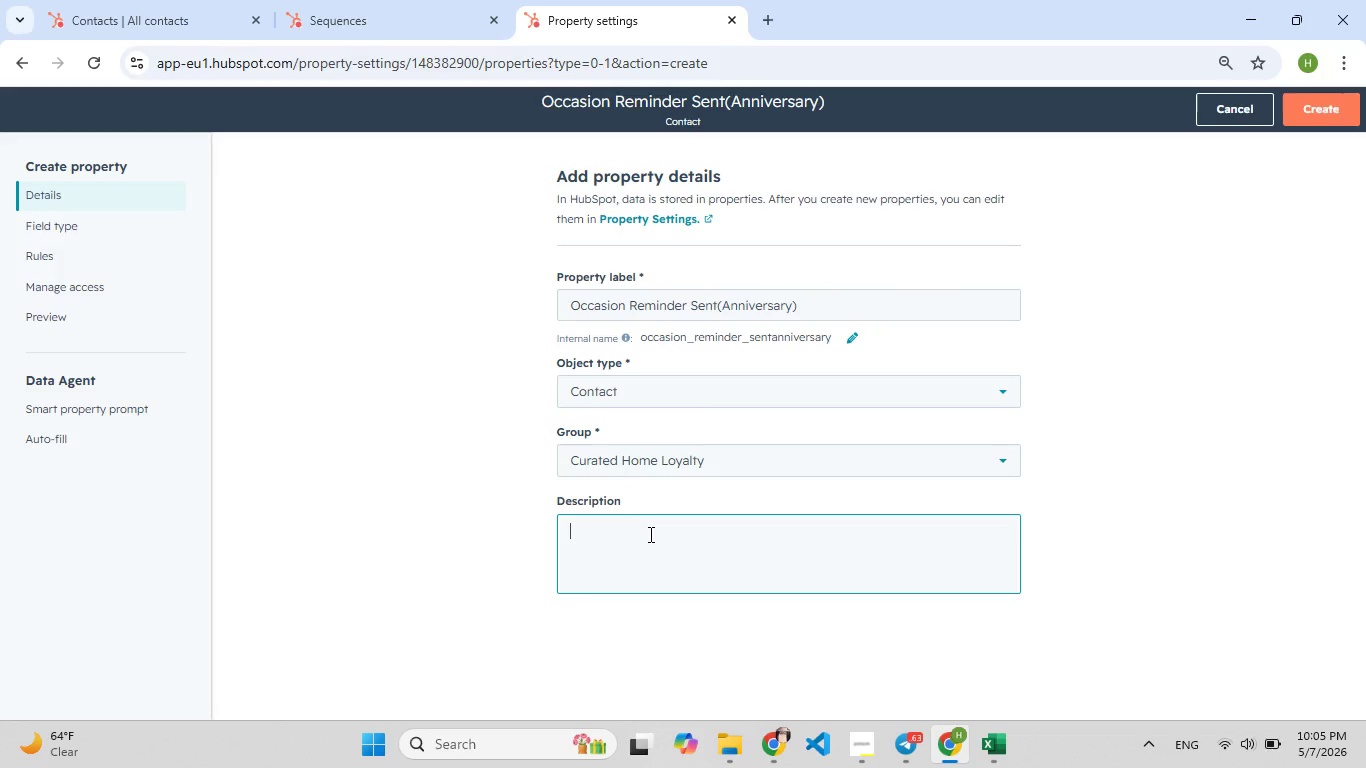 
type(Internal fla[F8]g to prevent duplicateanniversaryreminders)
 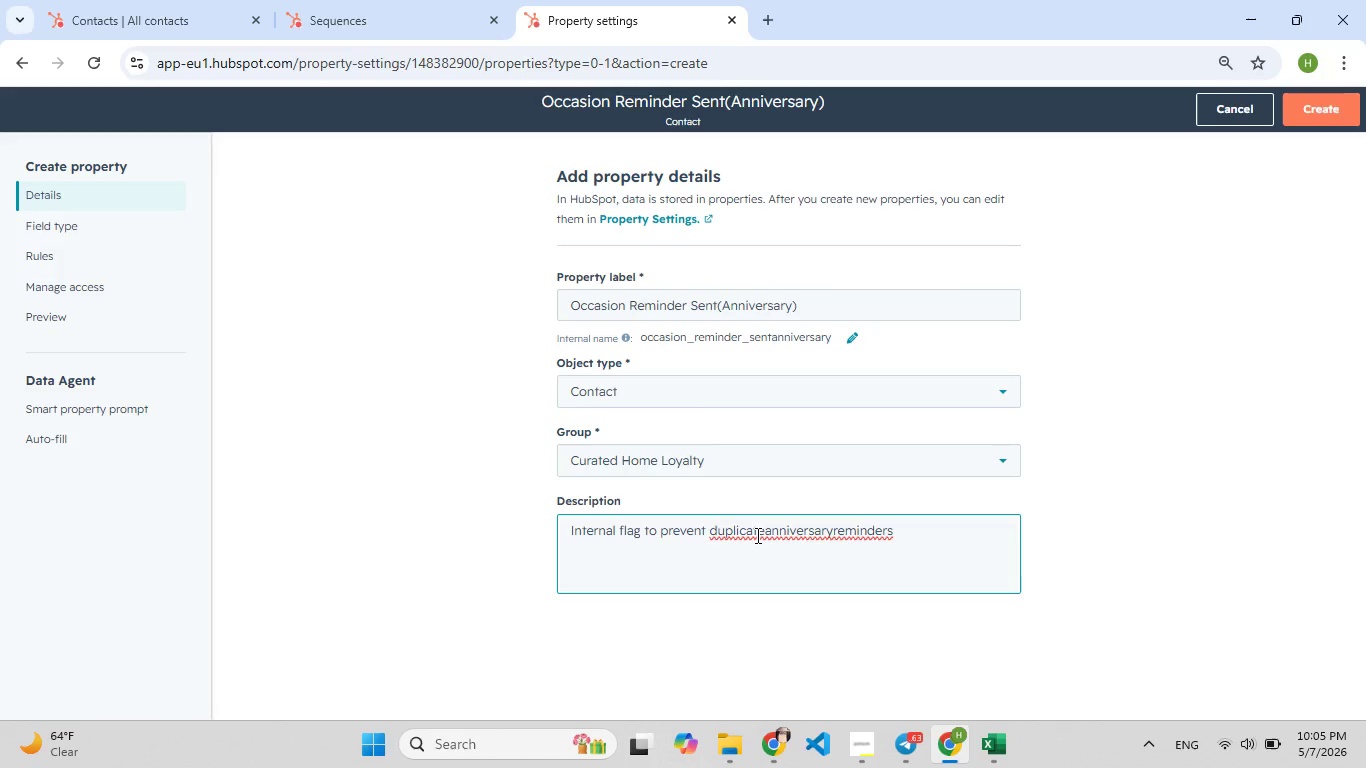 
left_click([757, 533])
 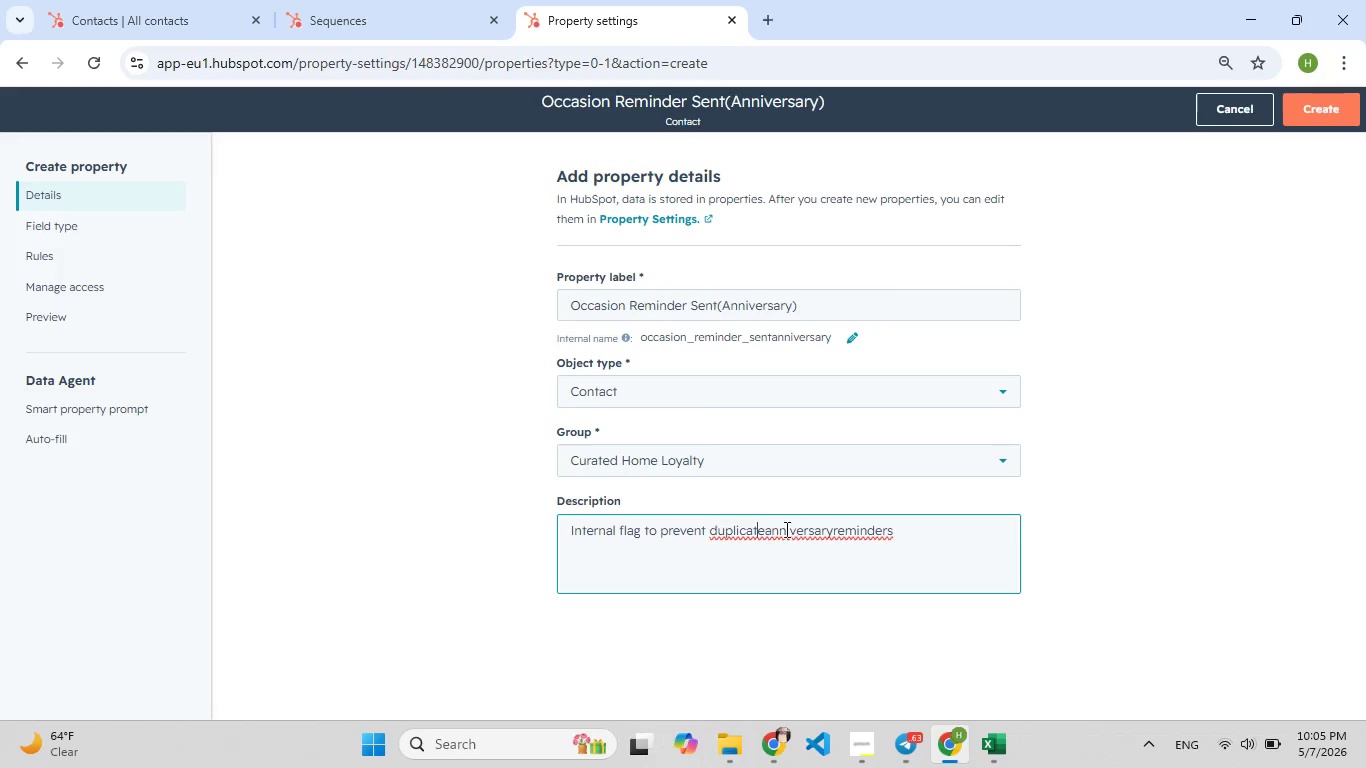 
key(Space)
 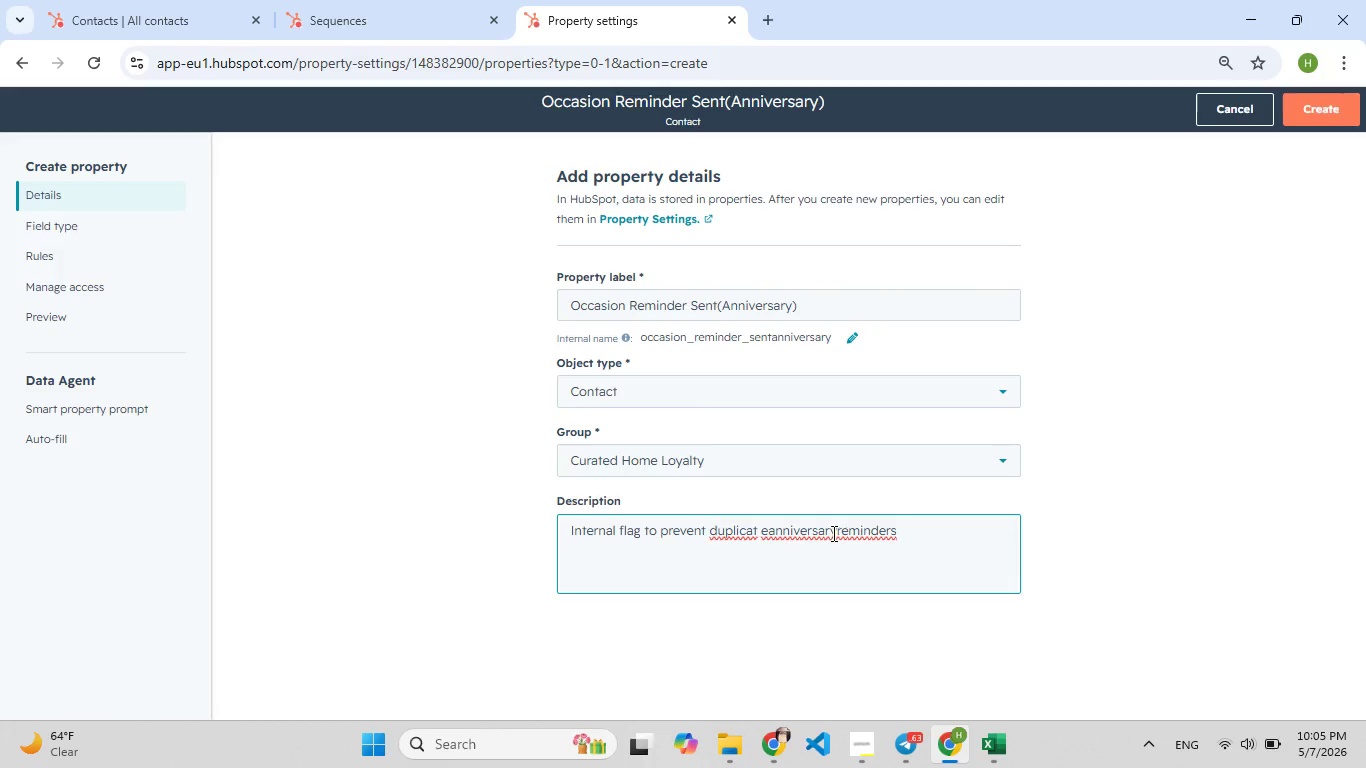 
left_click([834, 532])
 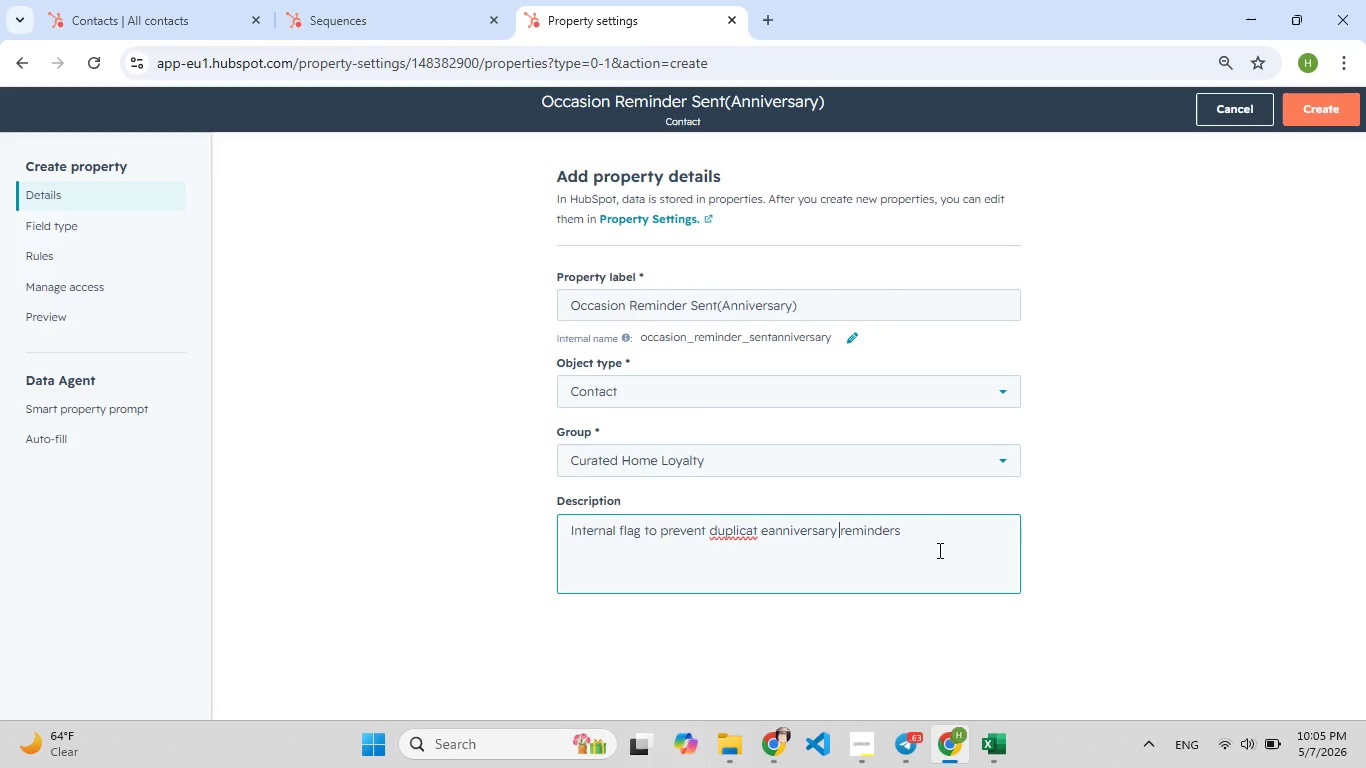 
key(Space)
 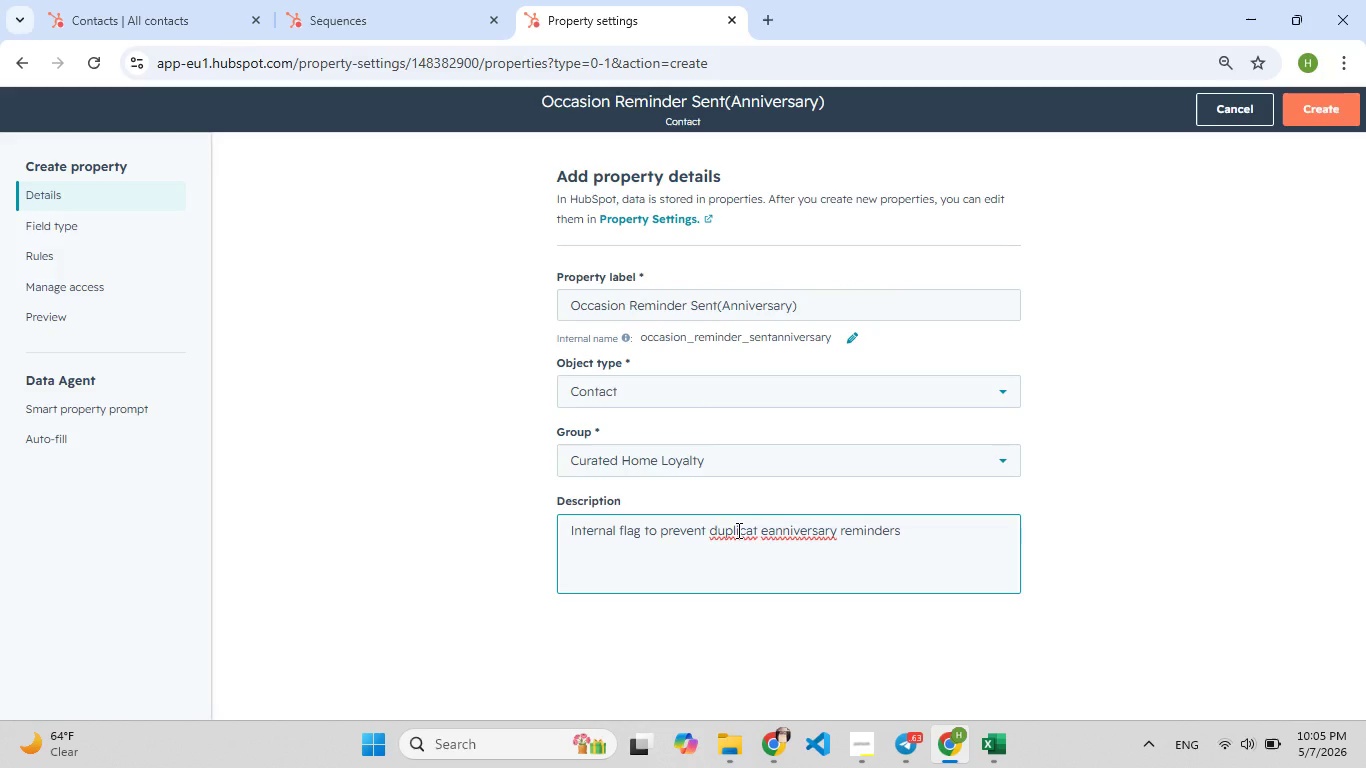 
wait(7.95)
 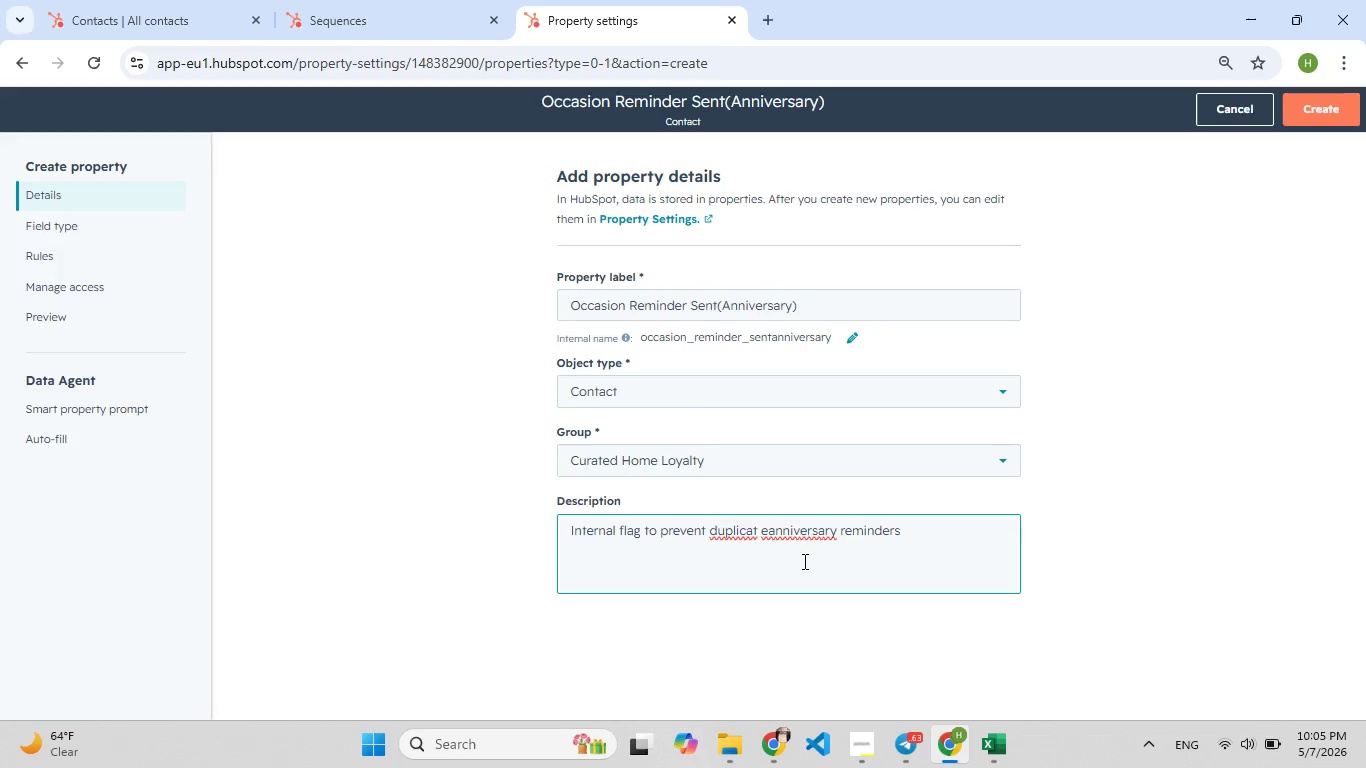 
left_click([756, 531])
 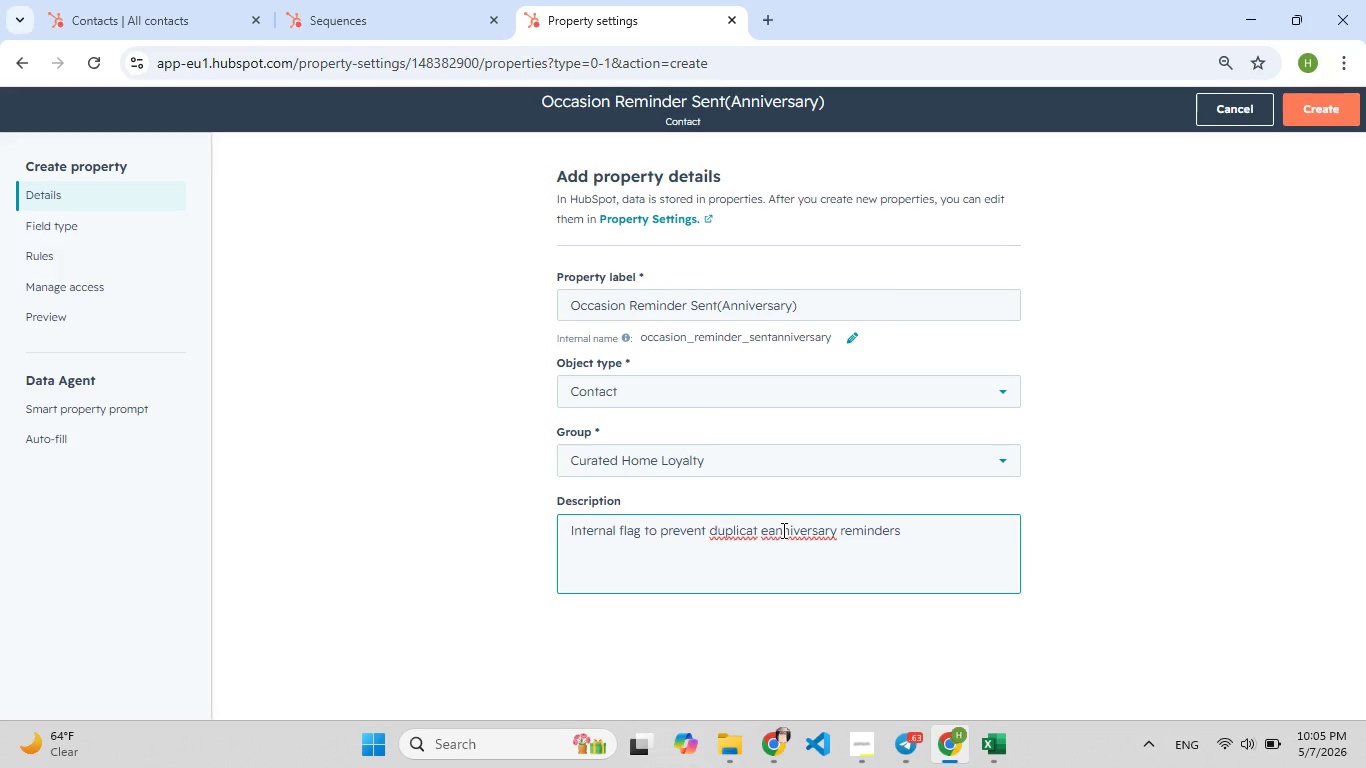 
key(E)
 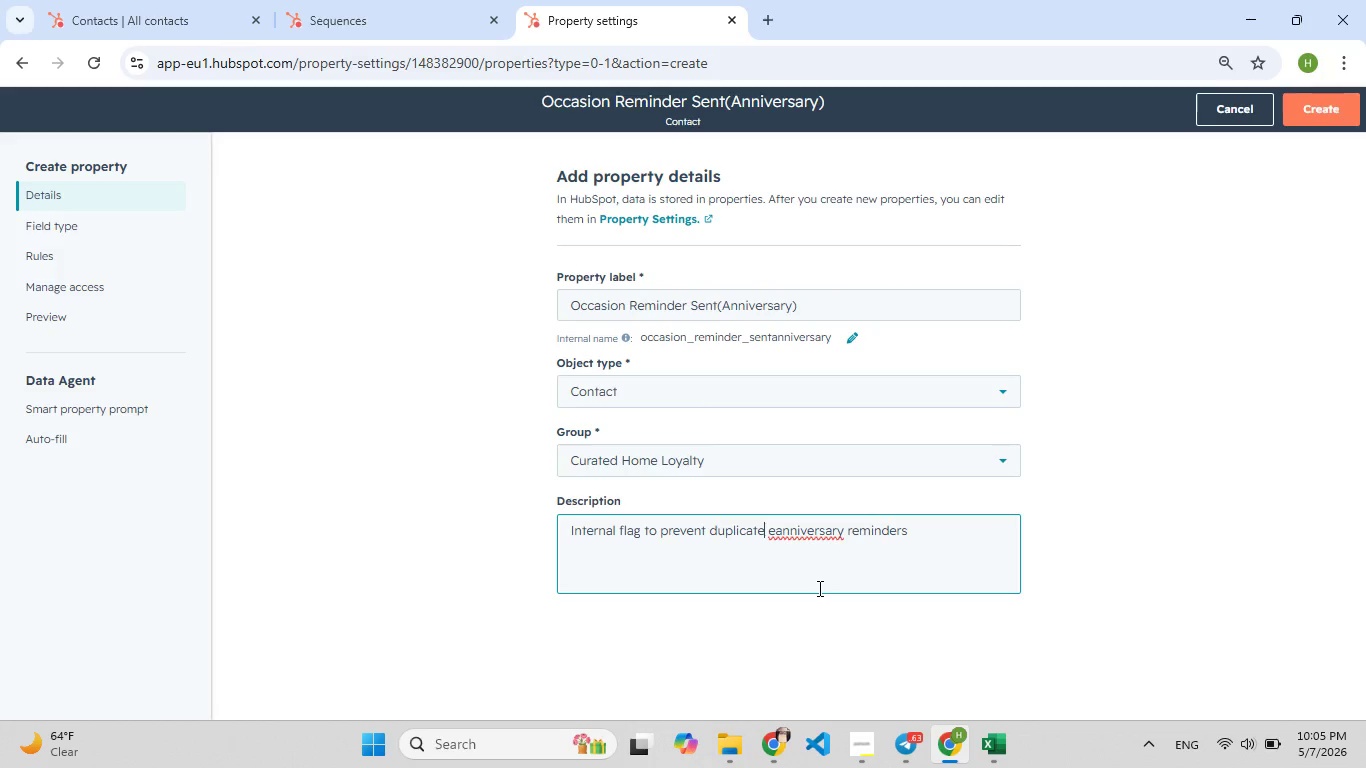 
key(ArrowRight)
 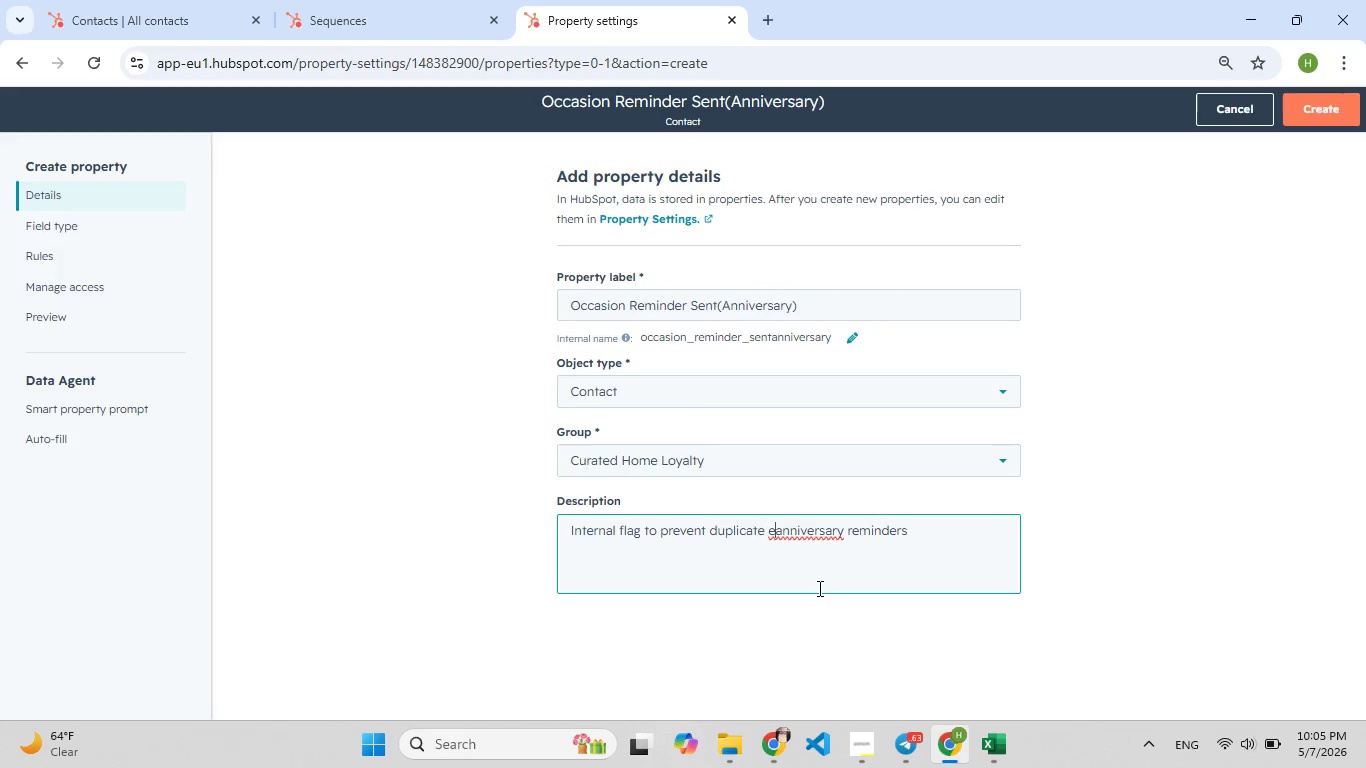 
key(ArrowRight)
 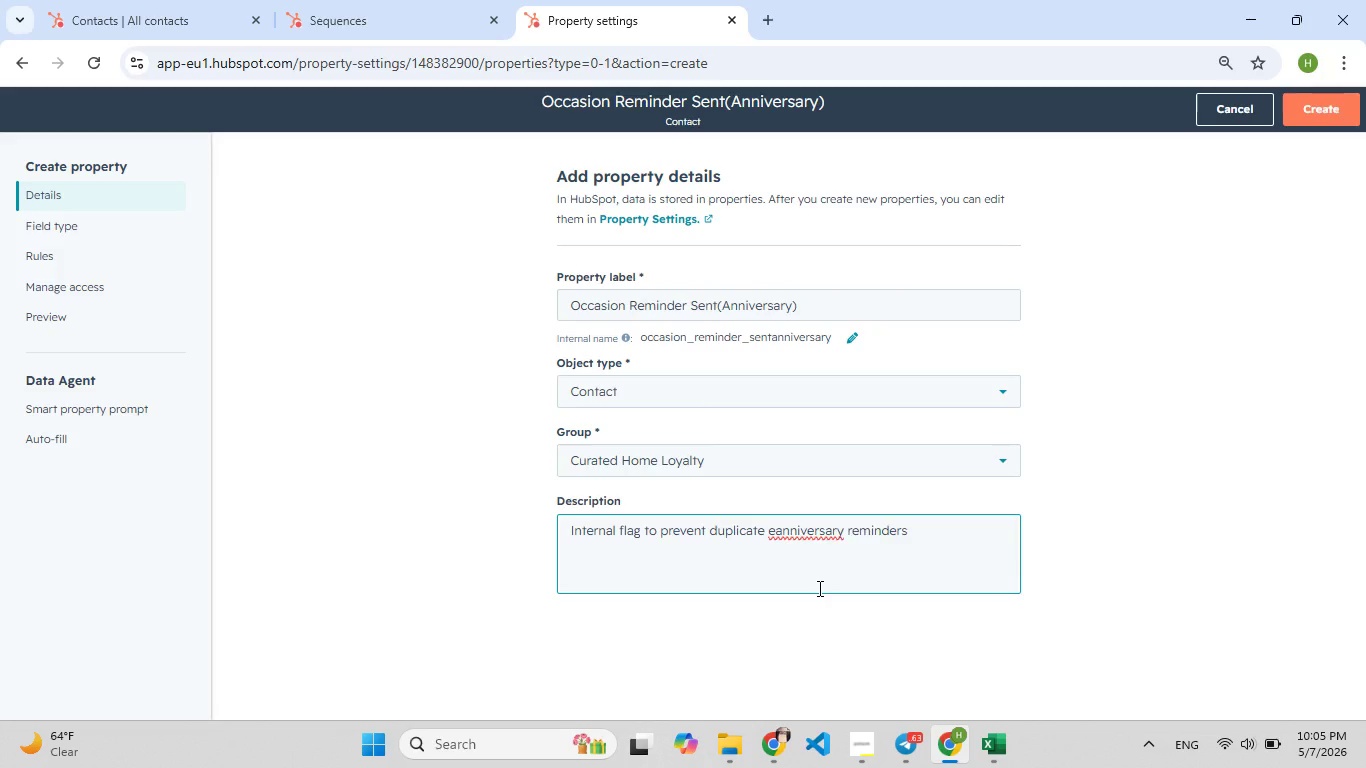 
key(F9)
 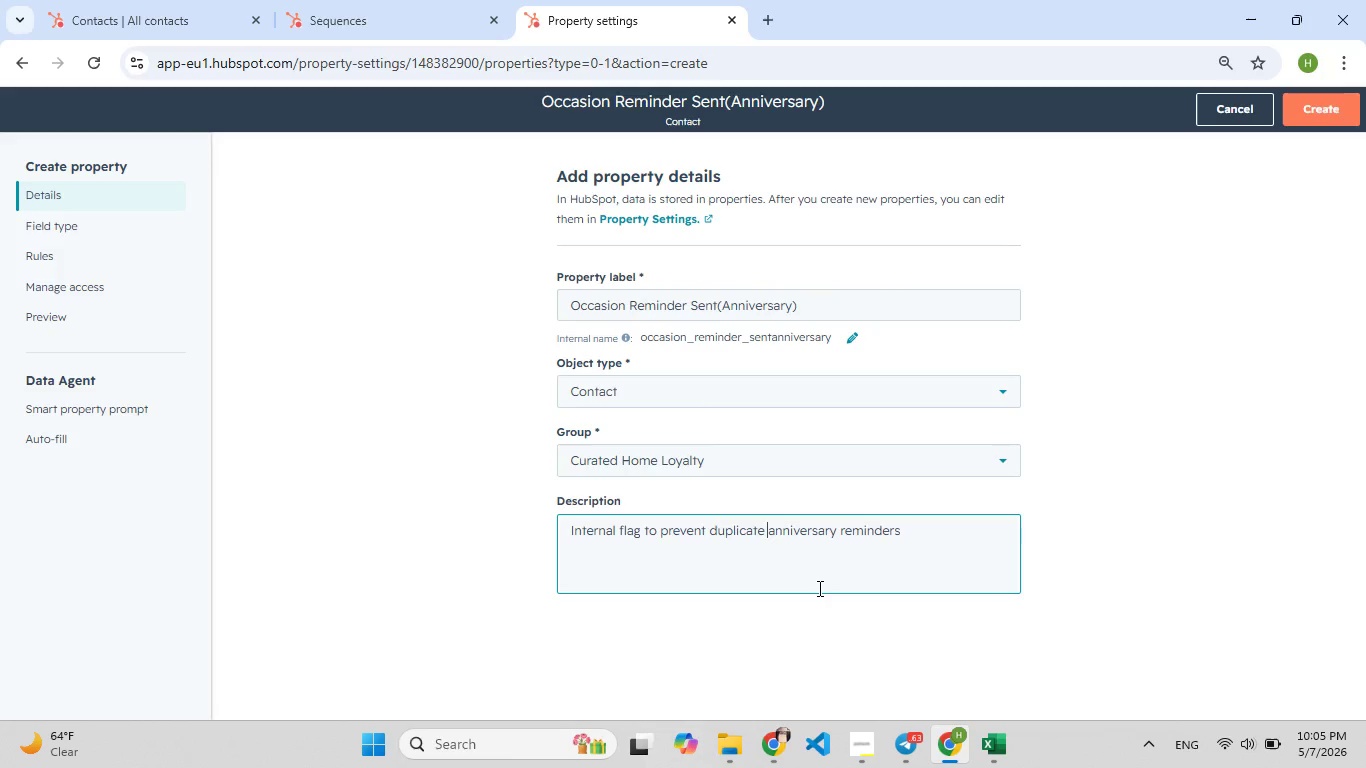 
key(Backspace)
 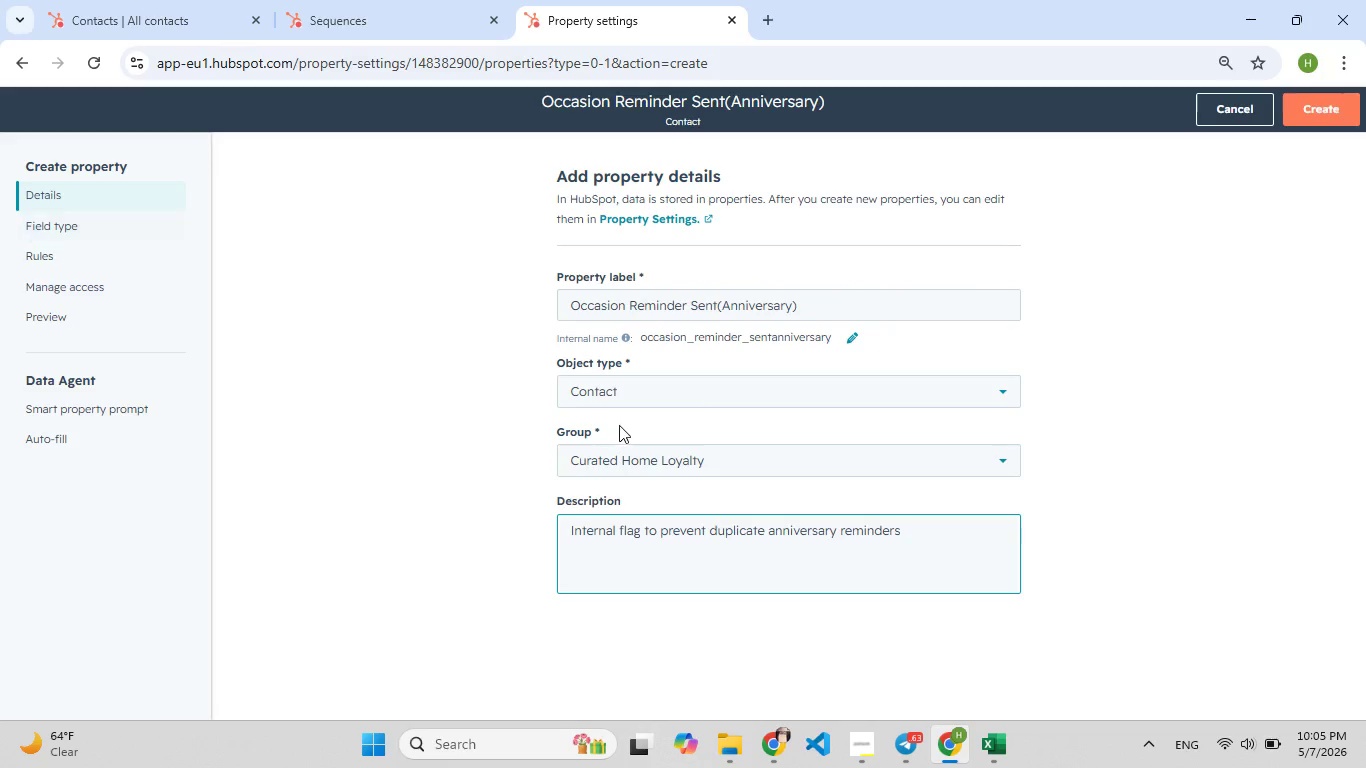 
left_click([109, 233])
 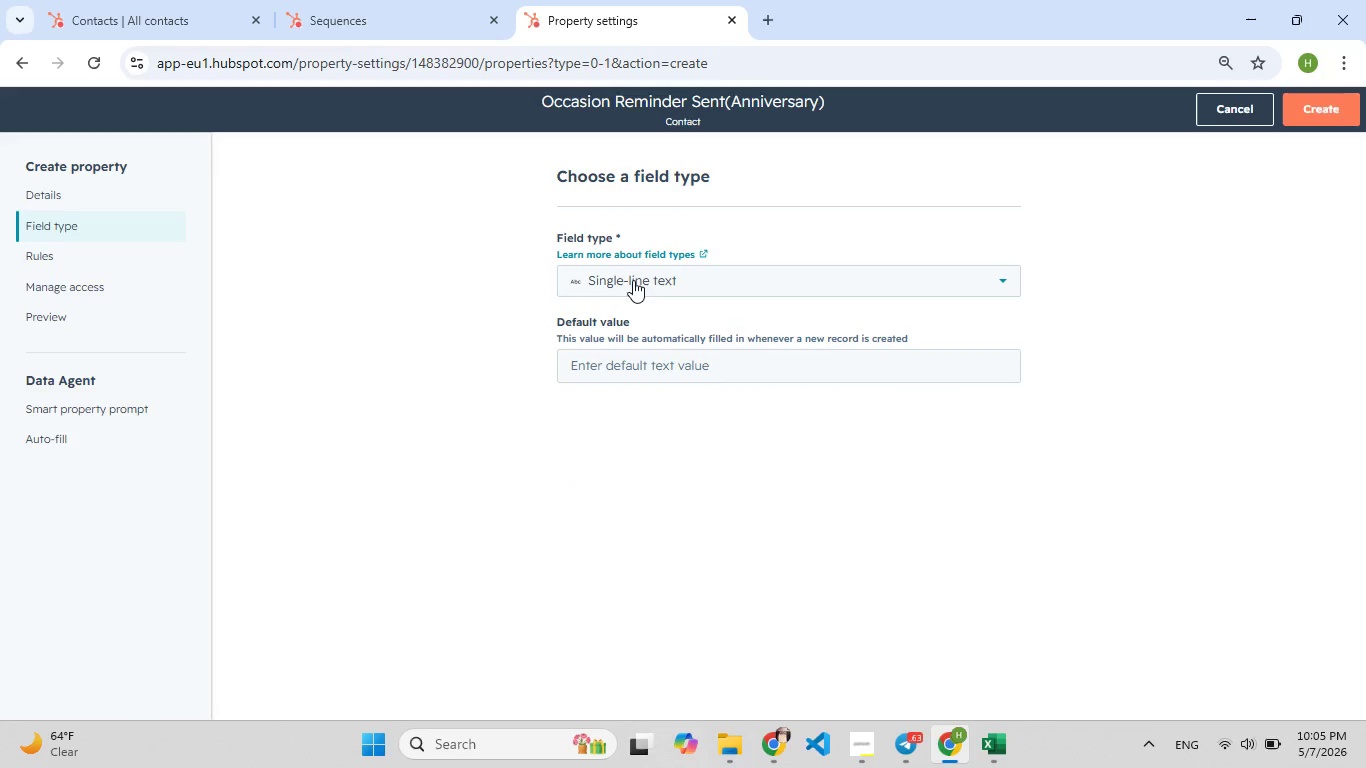 
left_click([633, 280])
 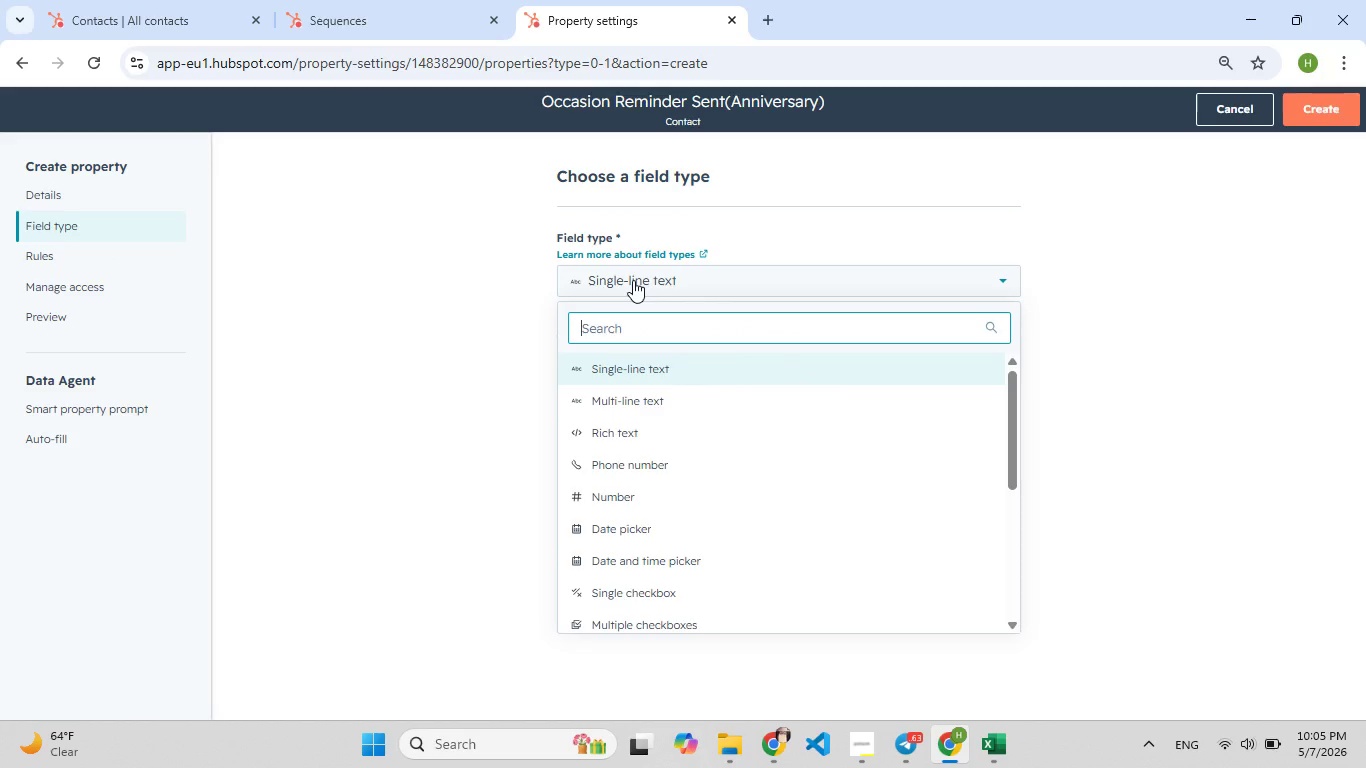 
key(S)
 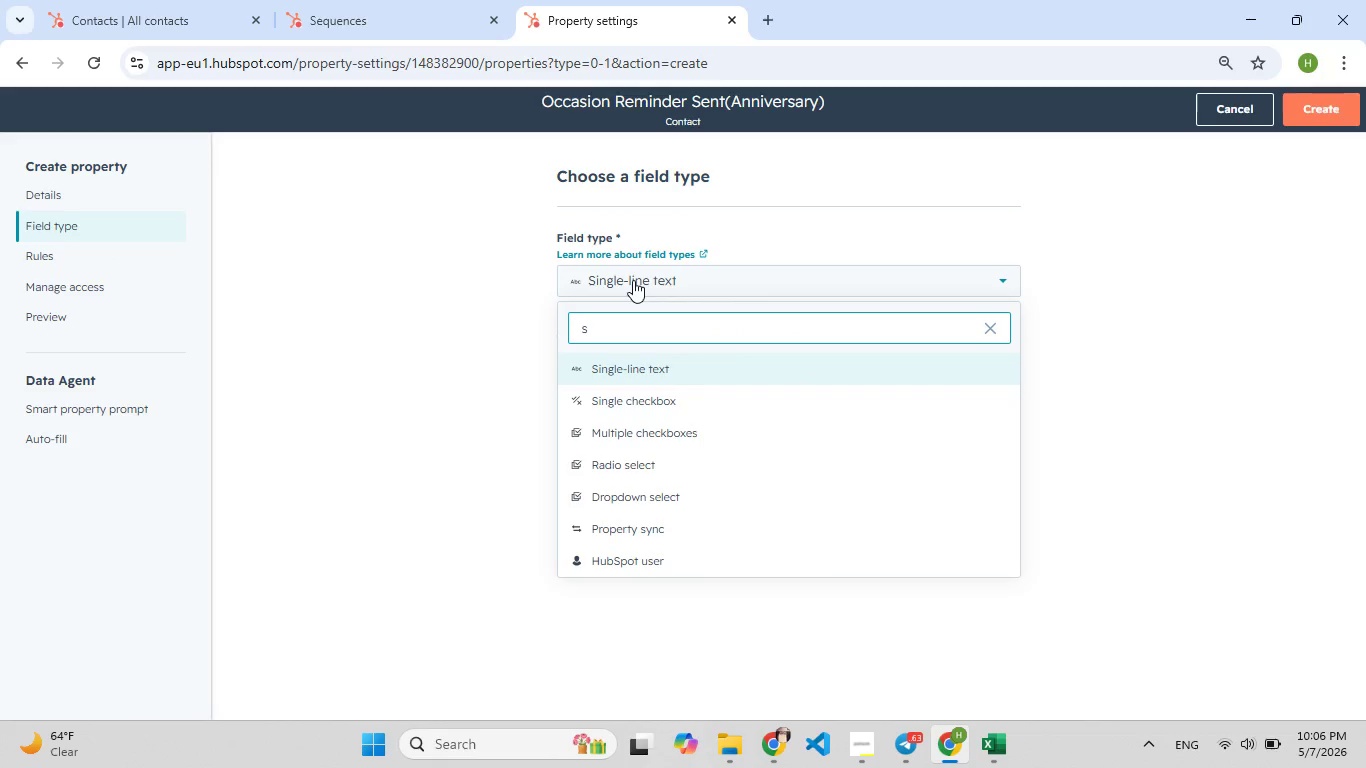 
key(F9)
 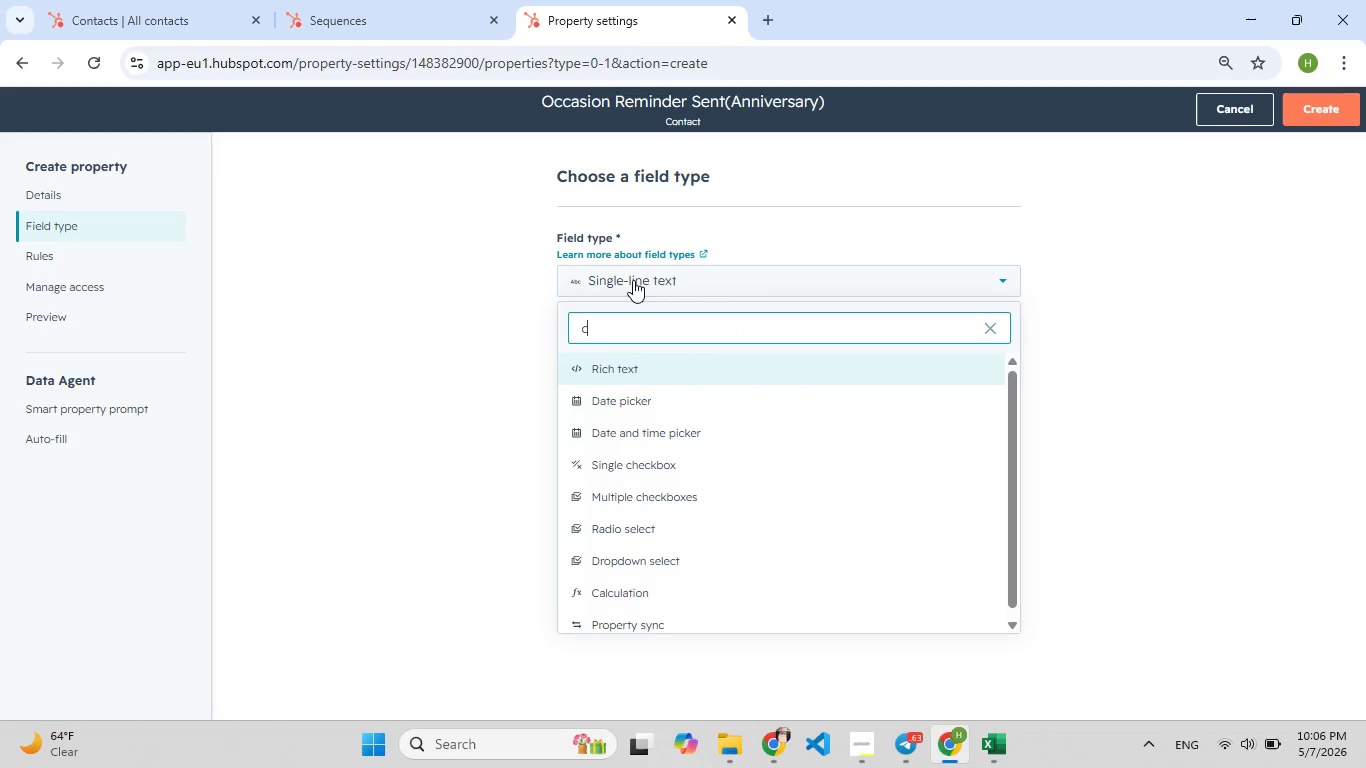 
key(Backspace)
 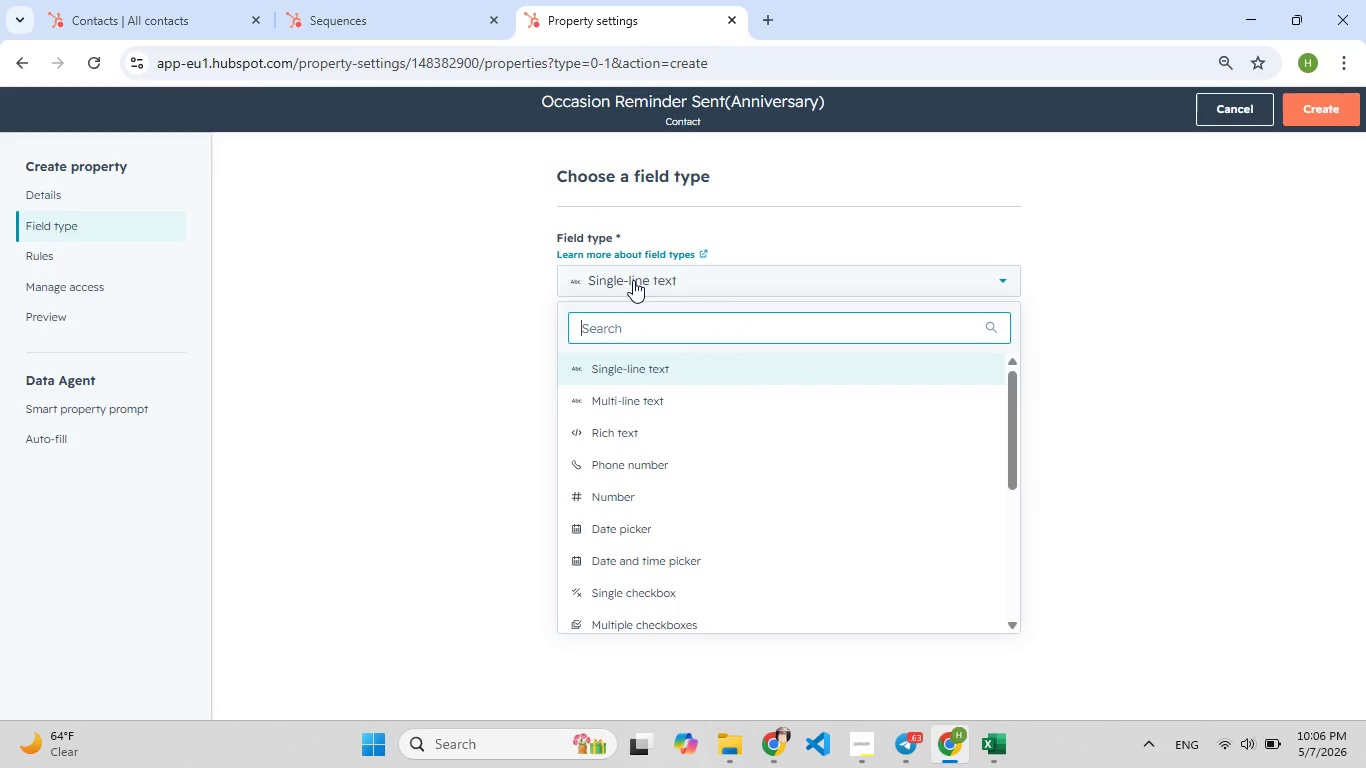 
key(C)
 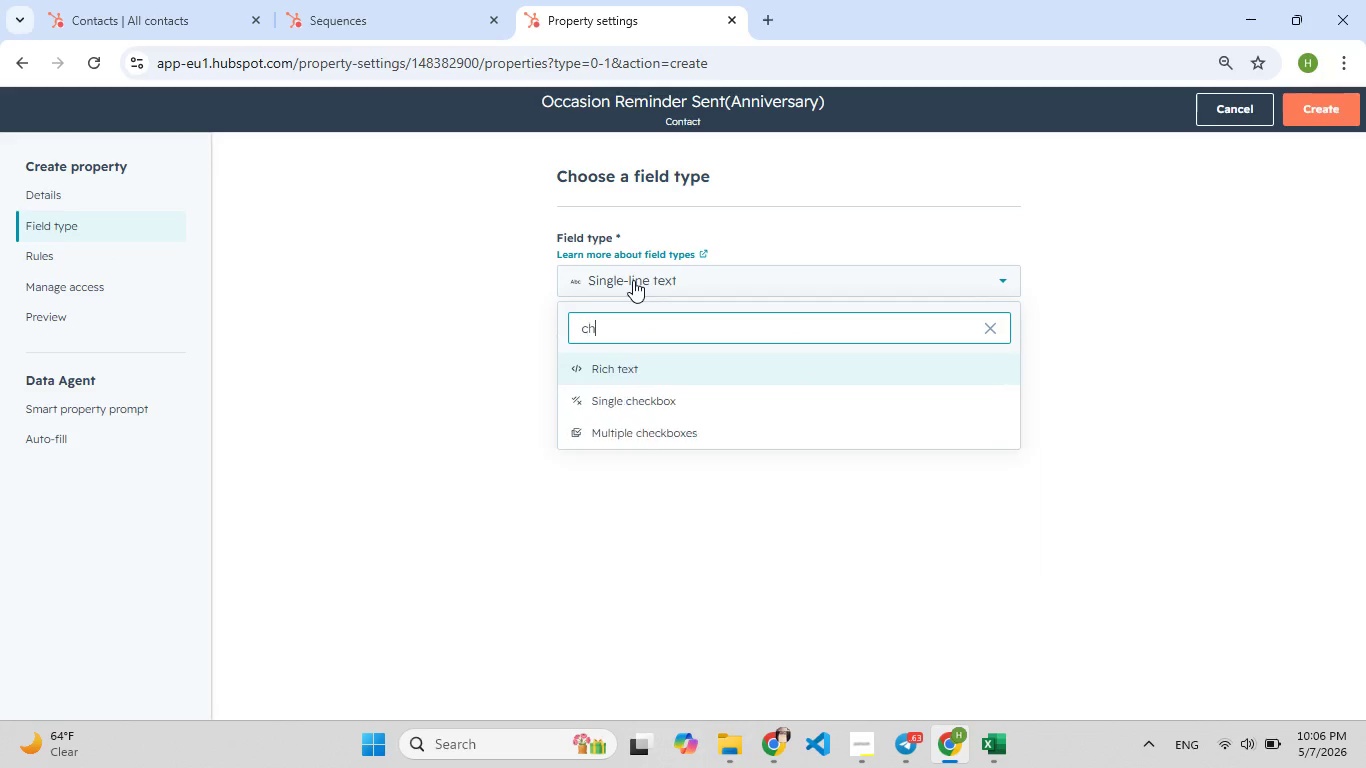 
key(F7)
 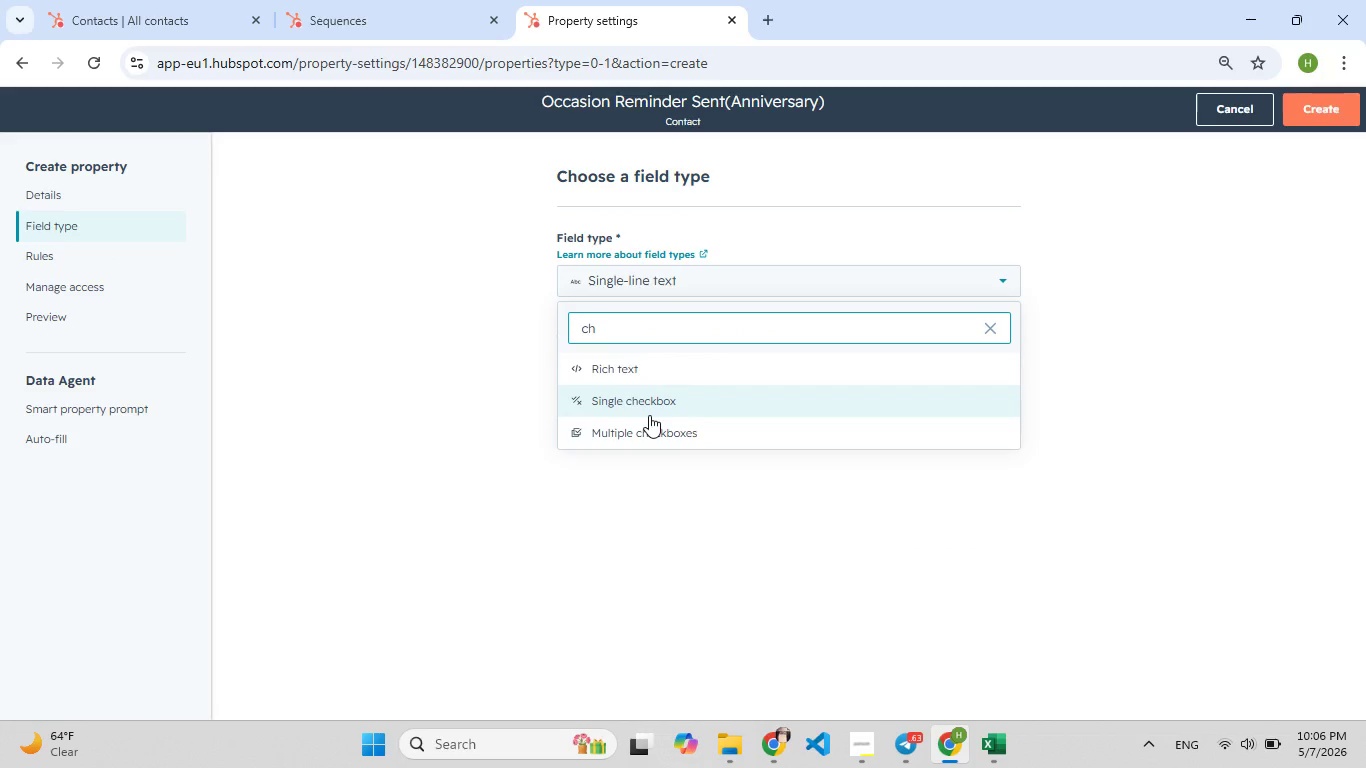 
key(H)
 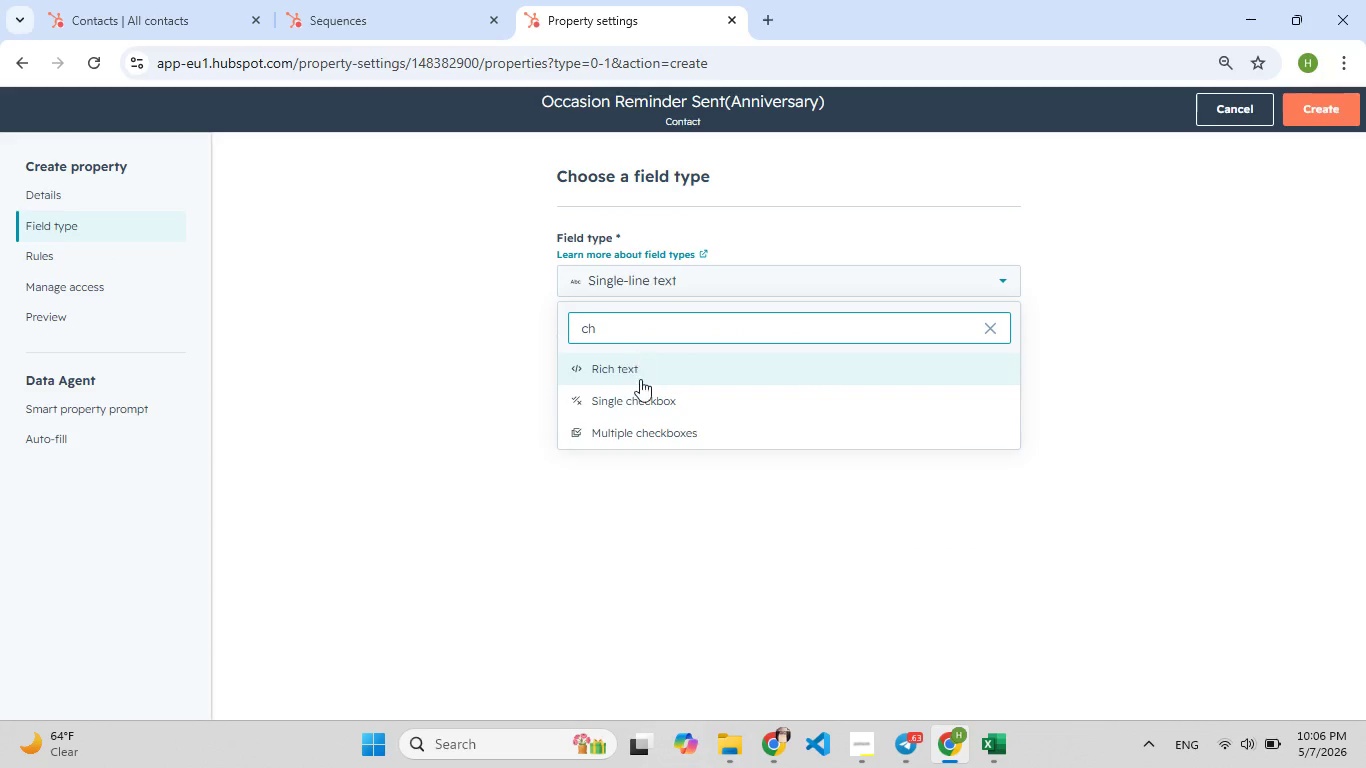 
left_click([649, 416])
 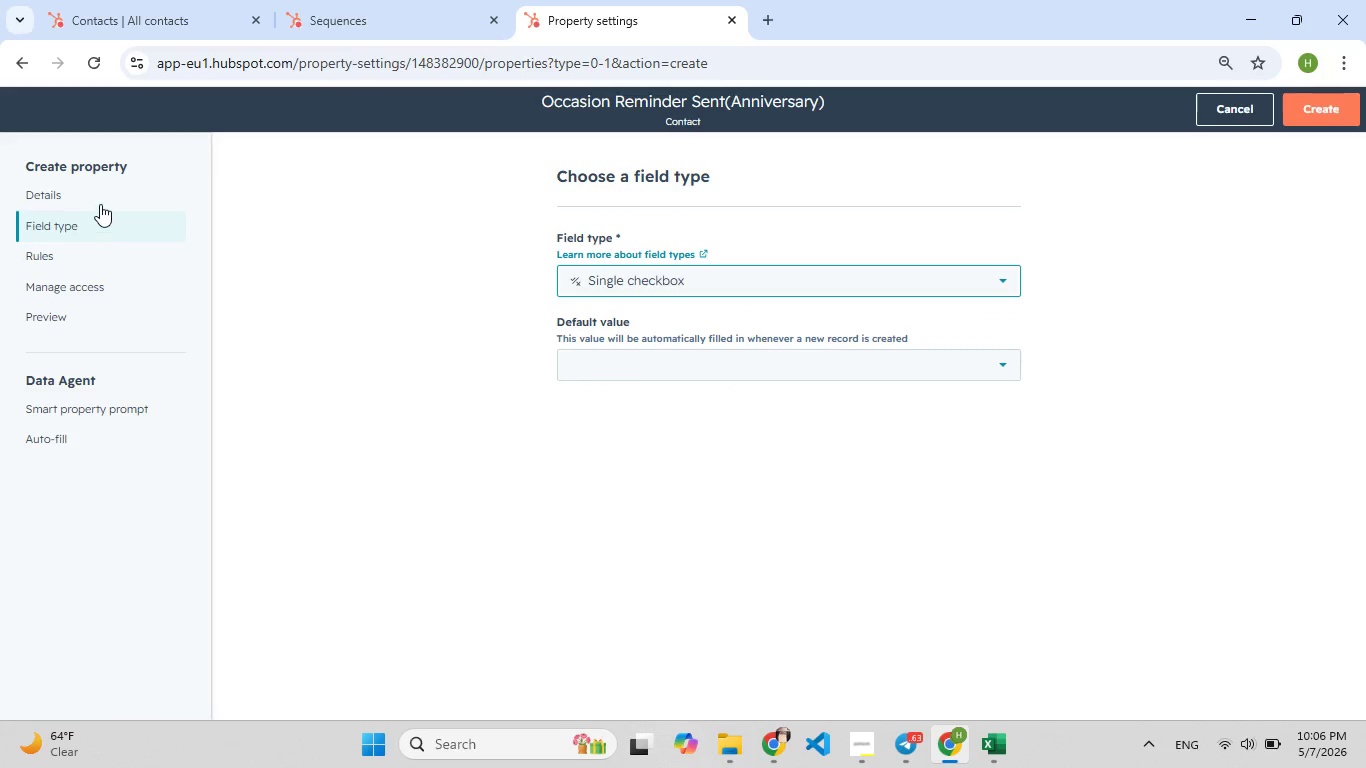 
left_click([100, 202])
 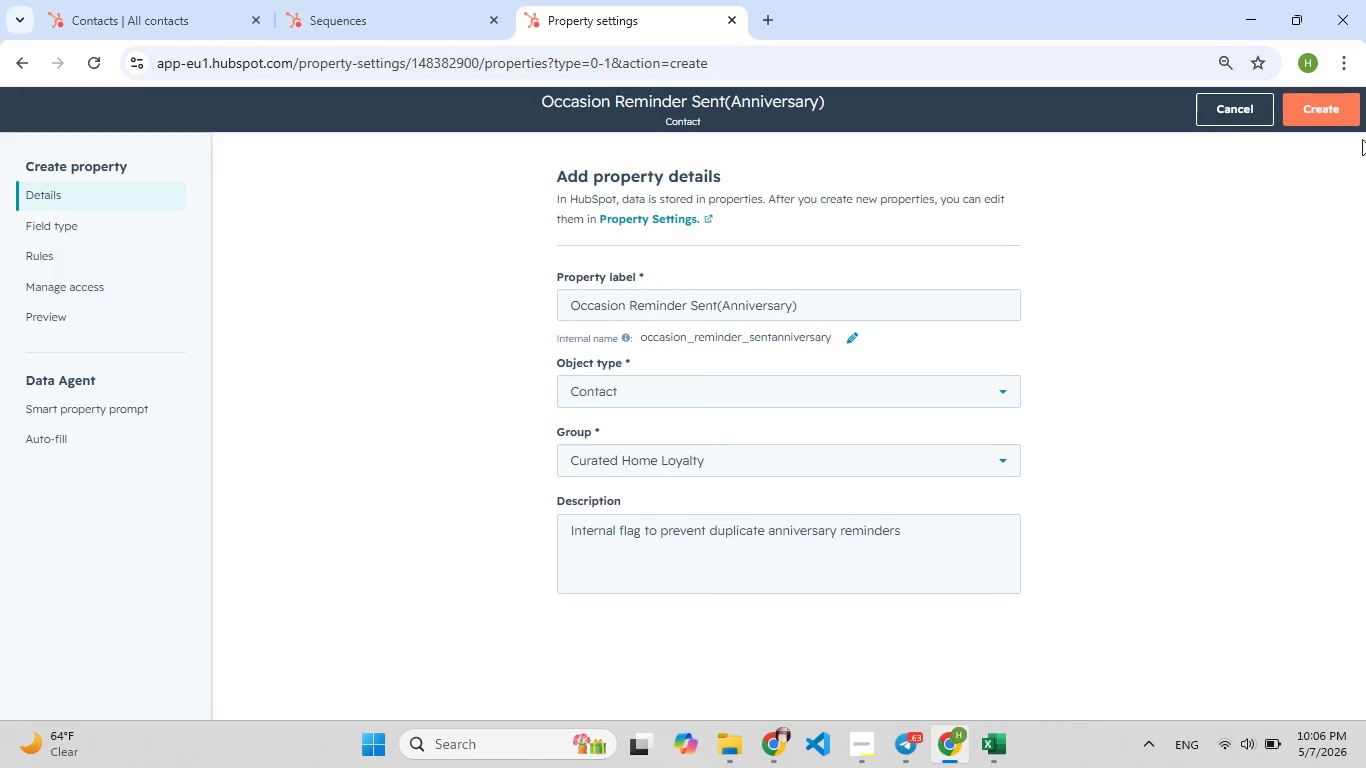 
left_click([1298, 110])
 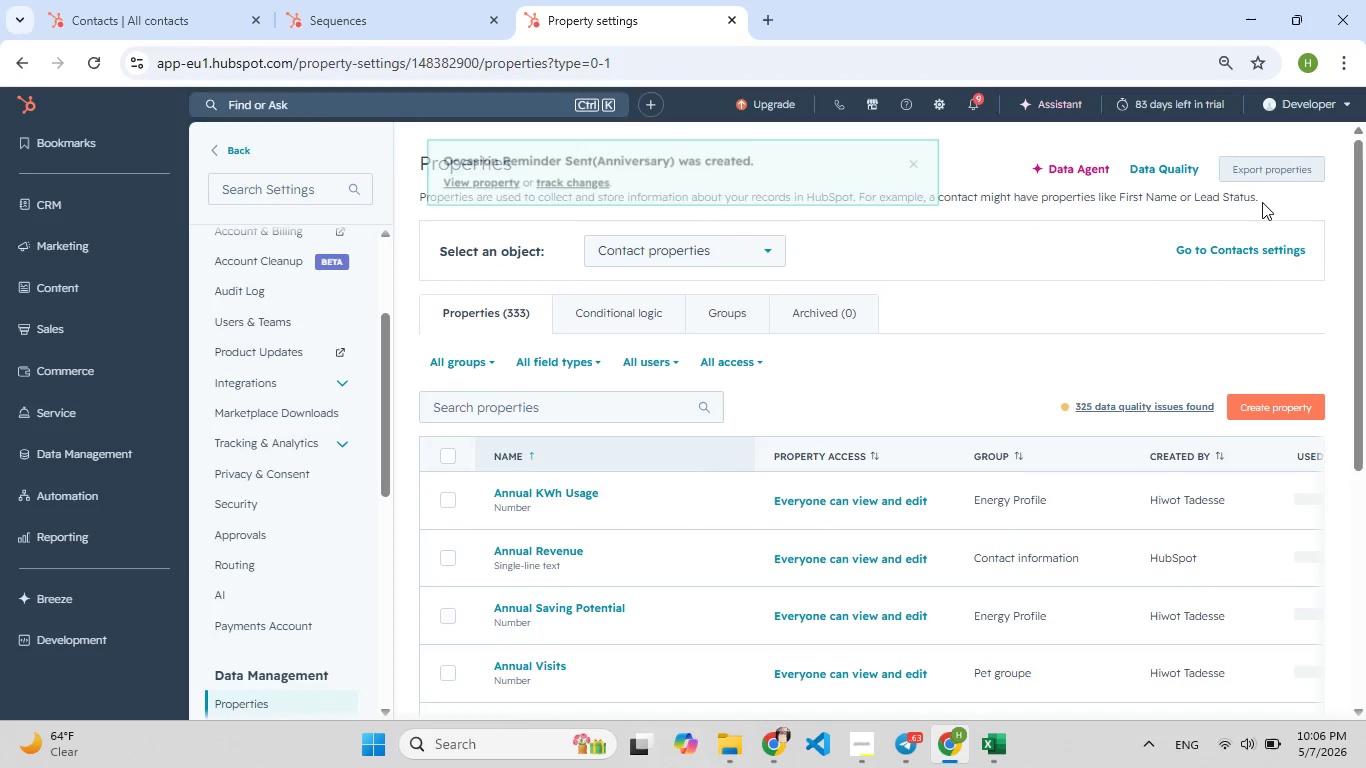 
left_click([1290, 410])
 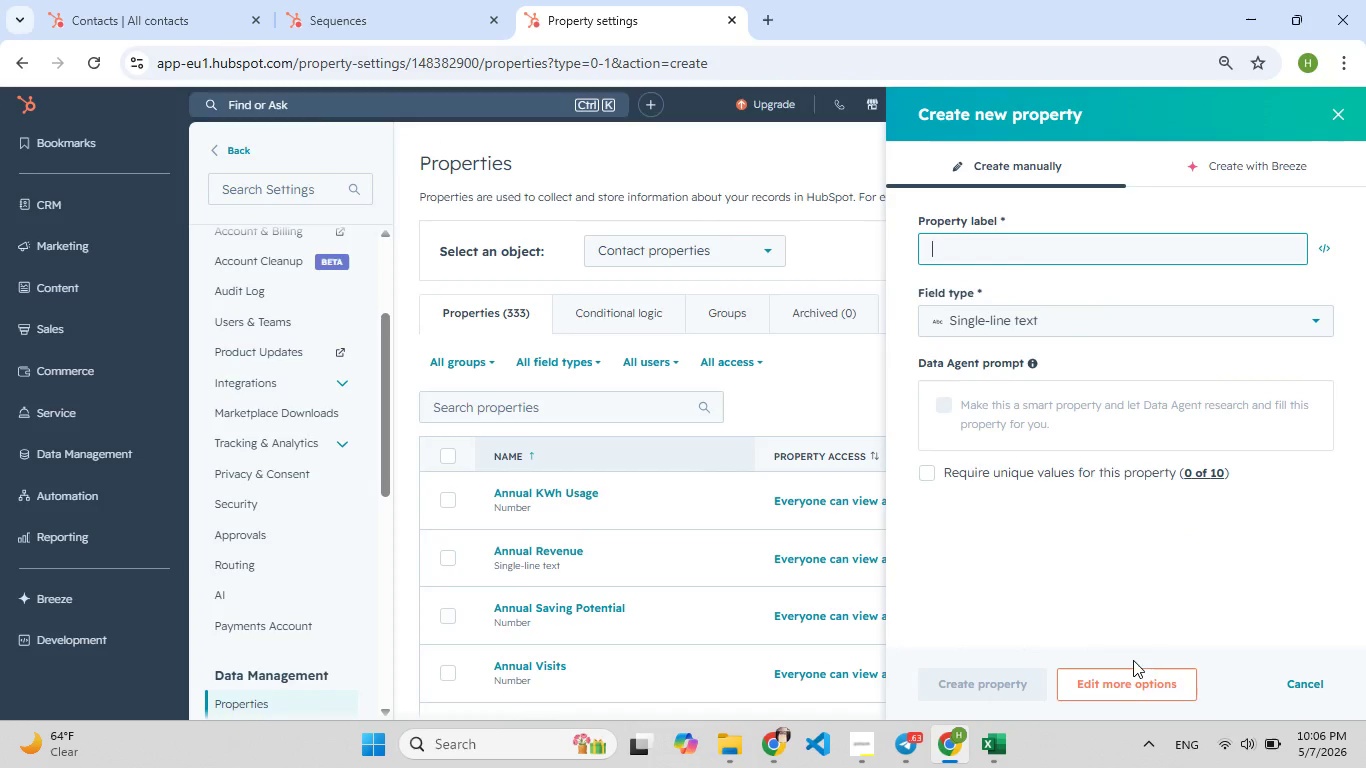 
left_click([1130, 680])
 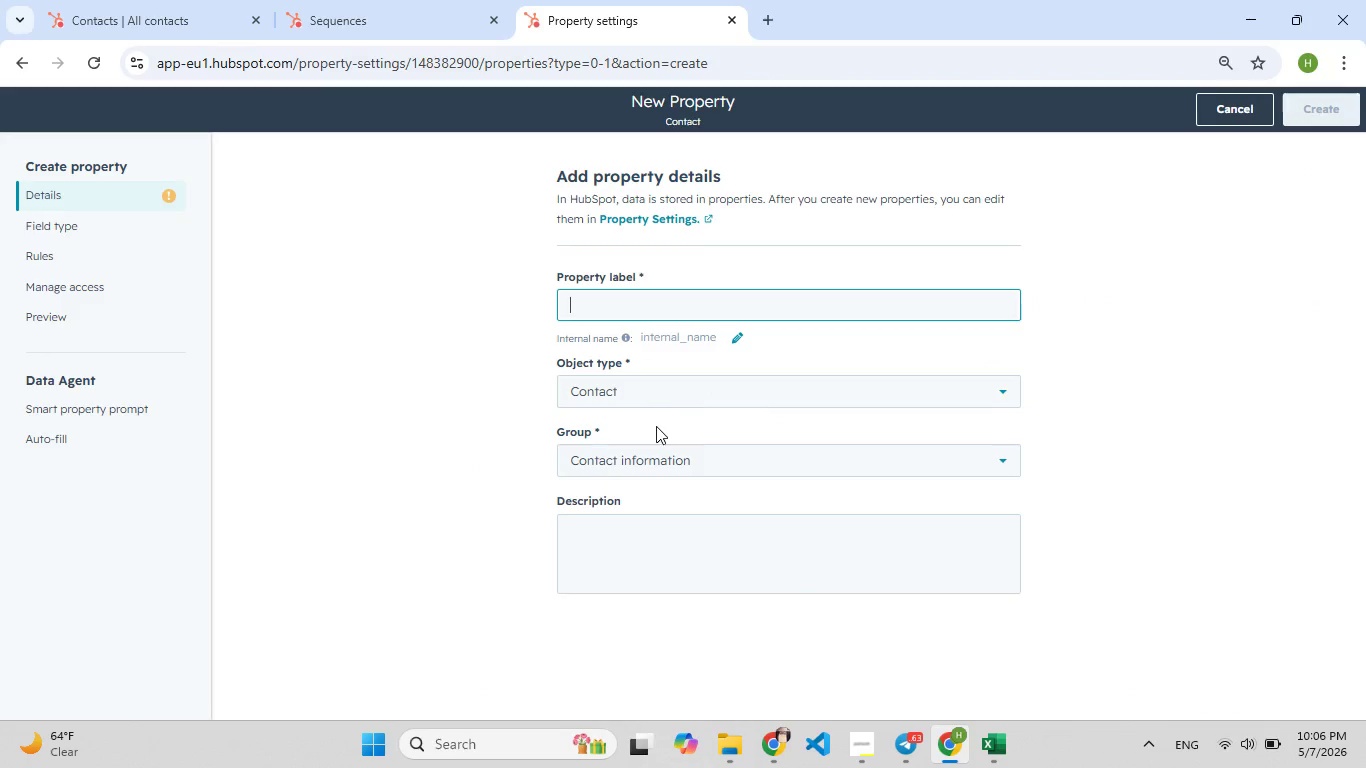 
type(Re-eng[F8]a[F8]gen)
key(Backspace)
type([F9]ment)
 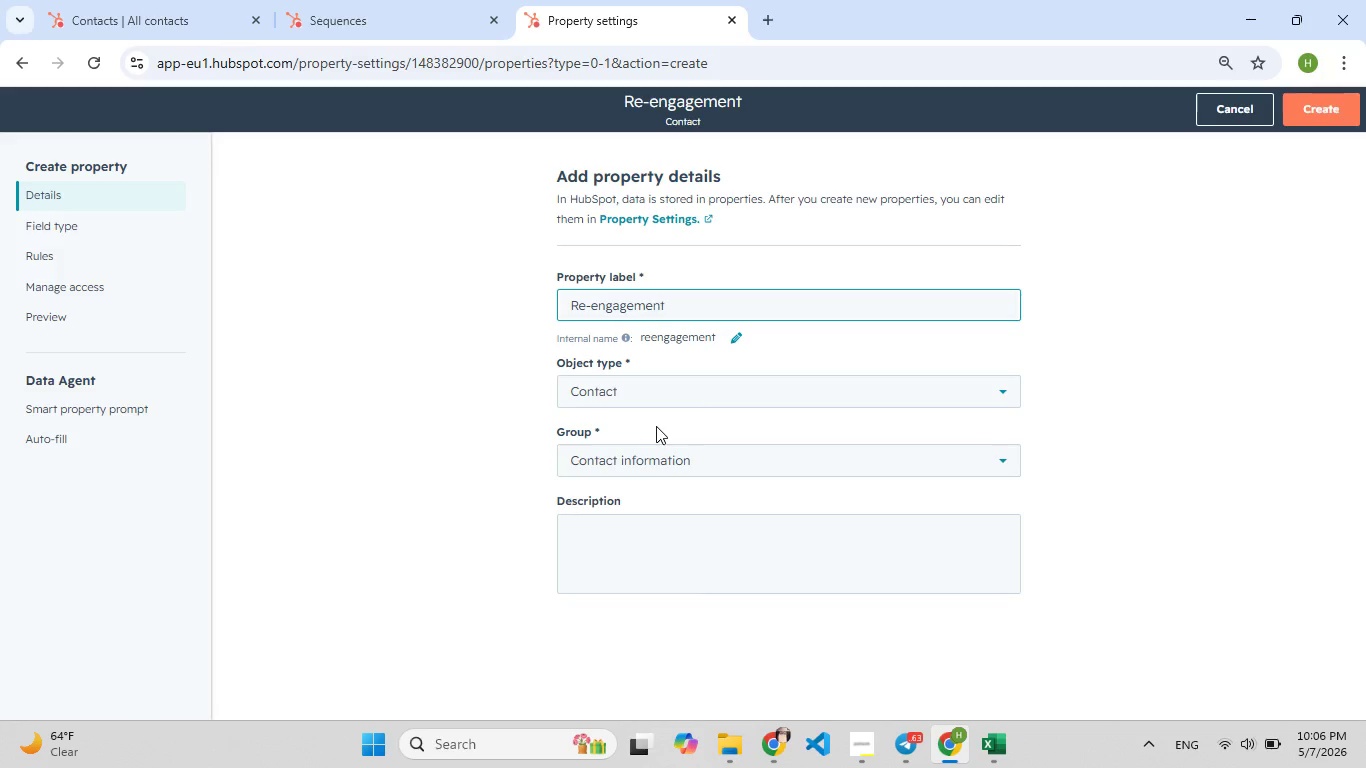 
type( Sequence Enri)
key(Backspace)
type([F9]olled)
 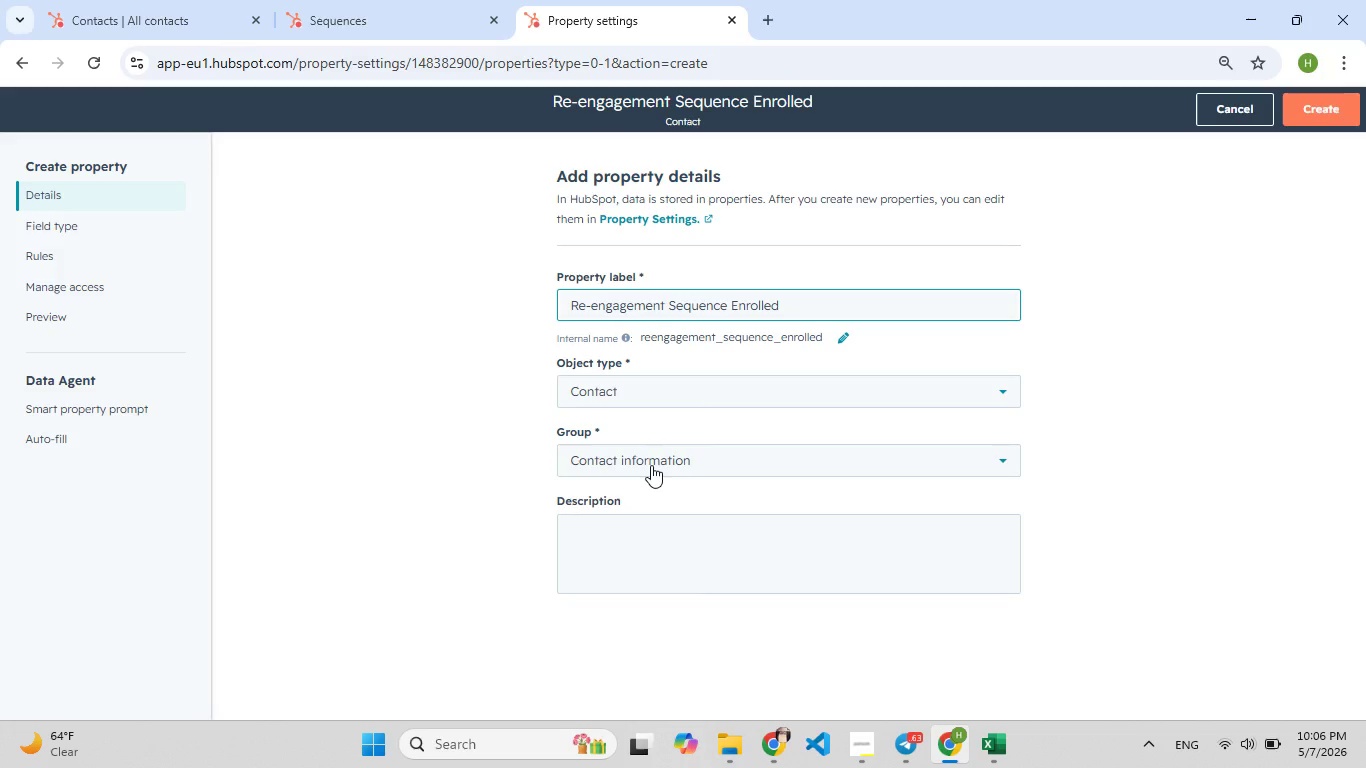 
left_click([651, 465])
 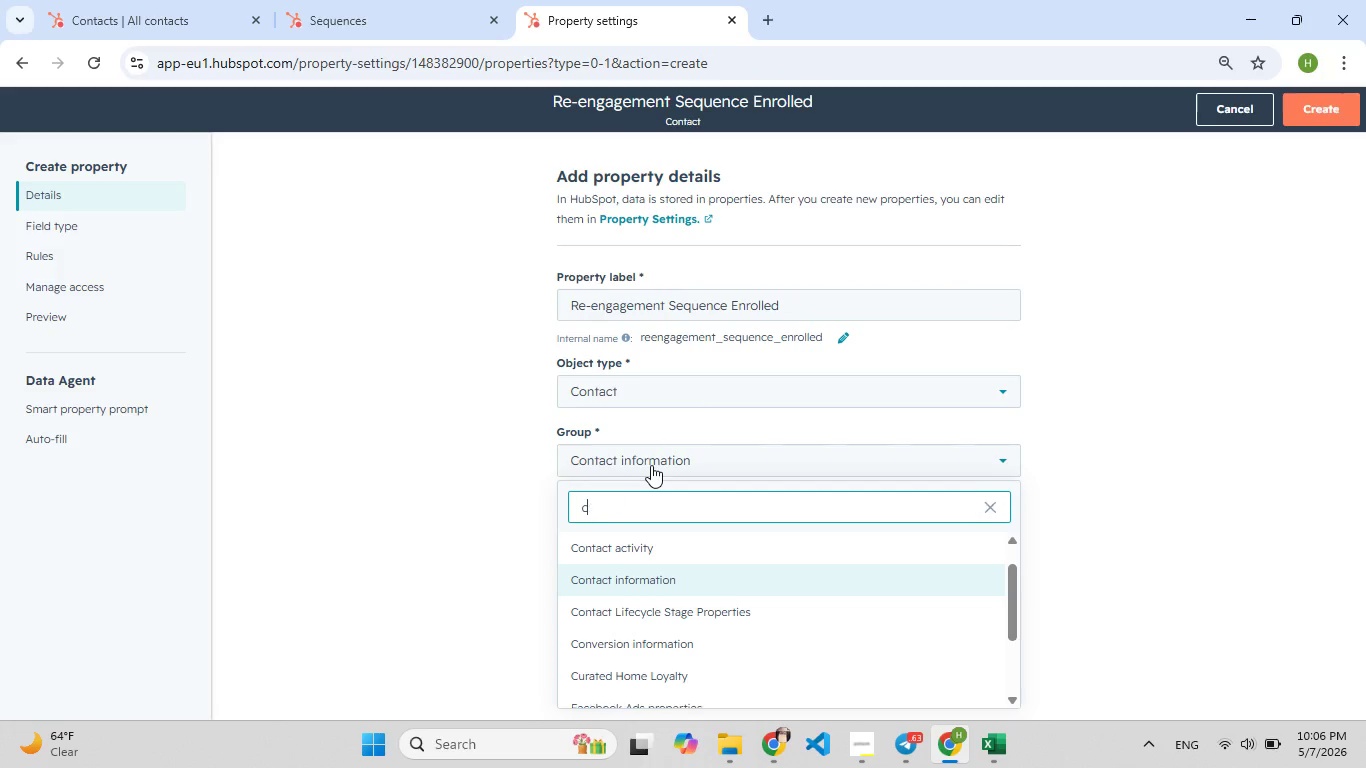 
type(cur)
 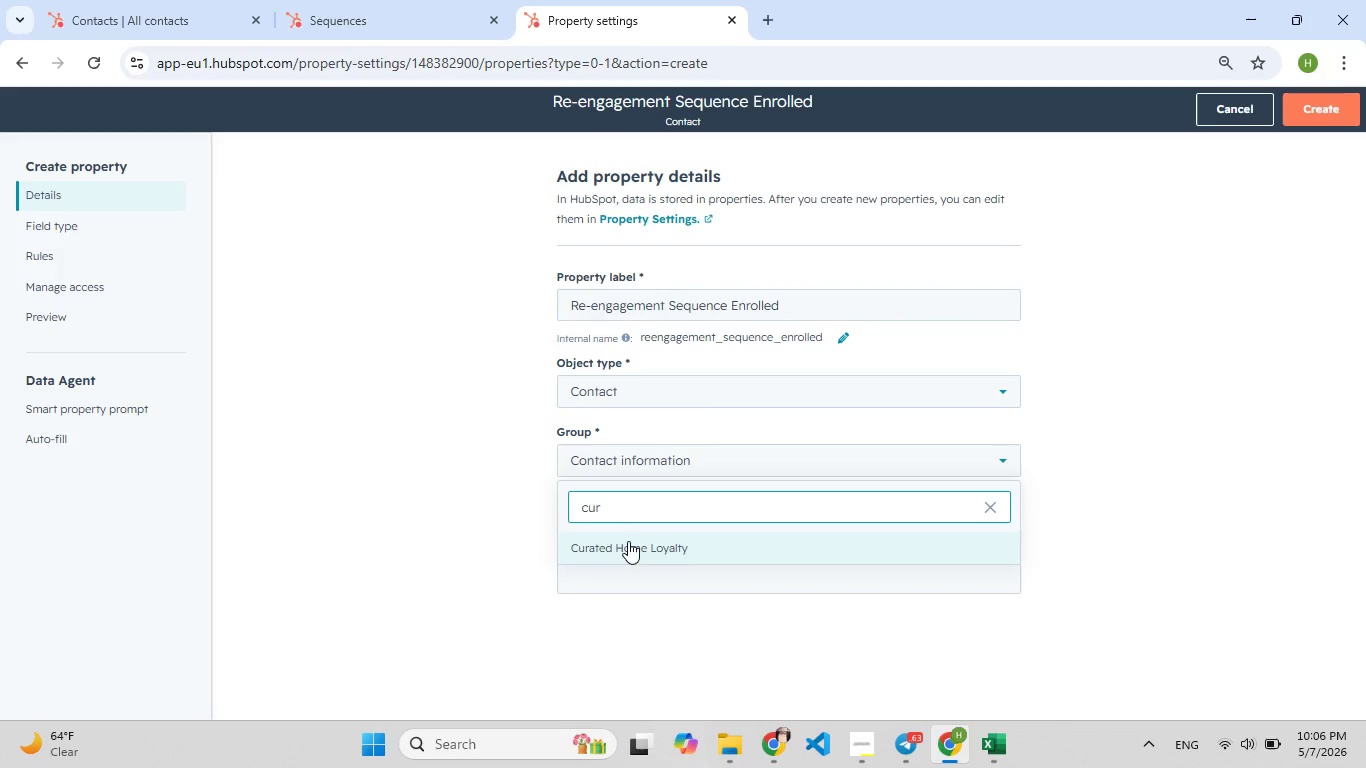 
left_click([628, 542])
 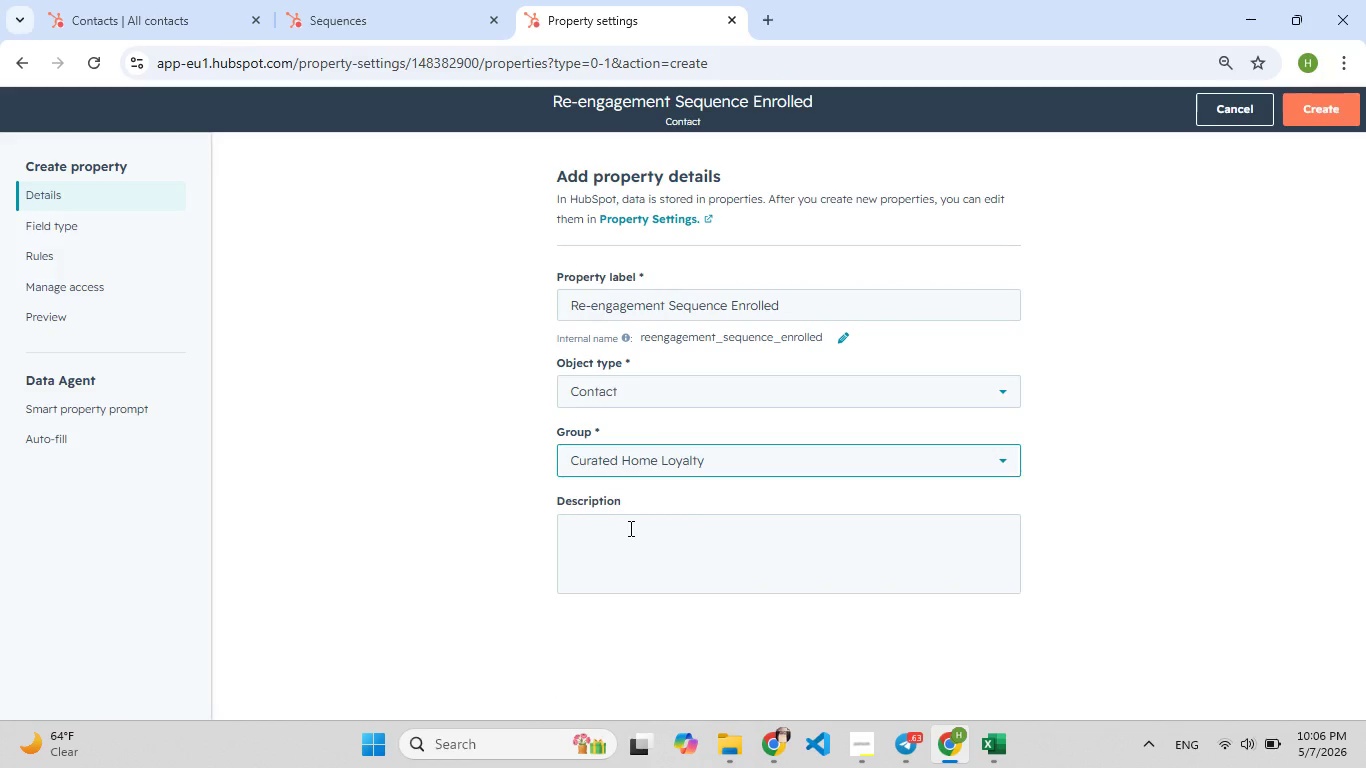 
left_click([629, 528])
 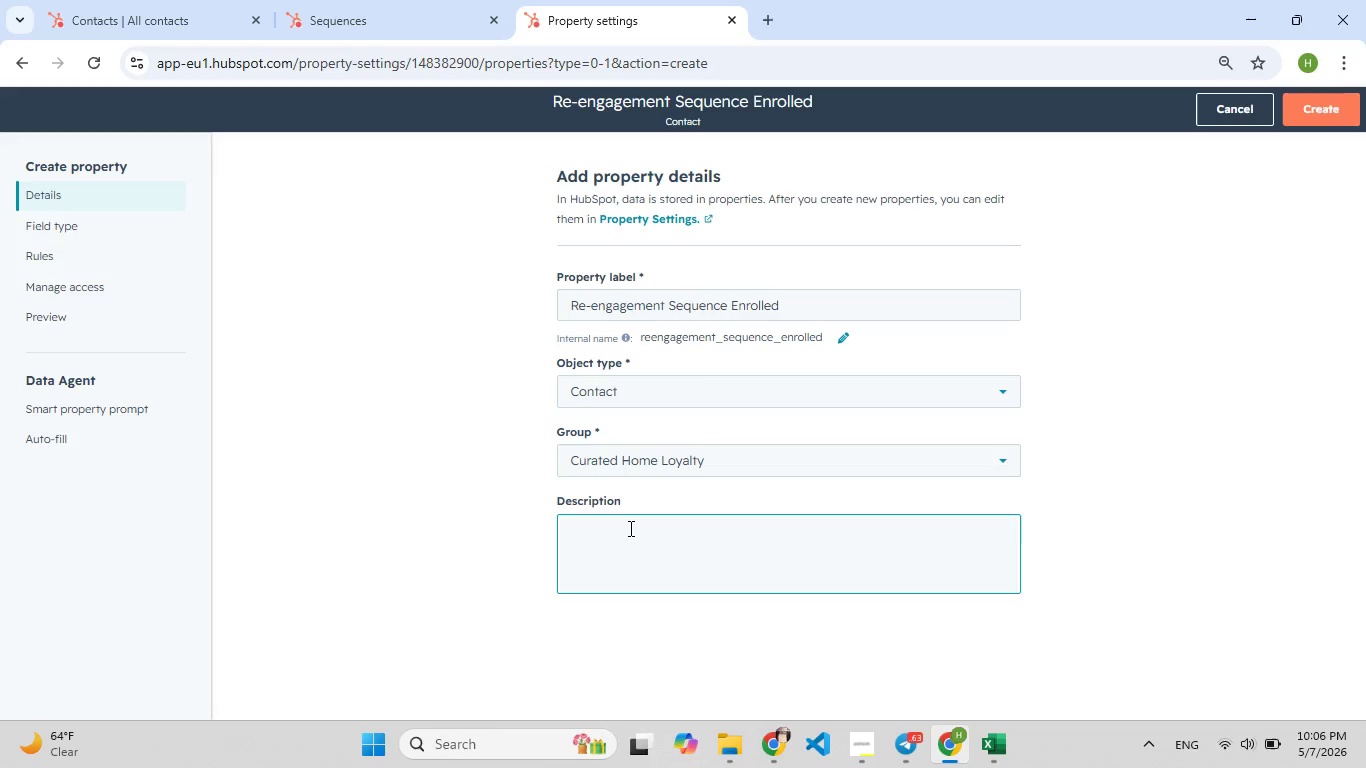 
type(Prevents)
 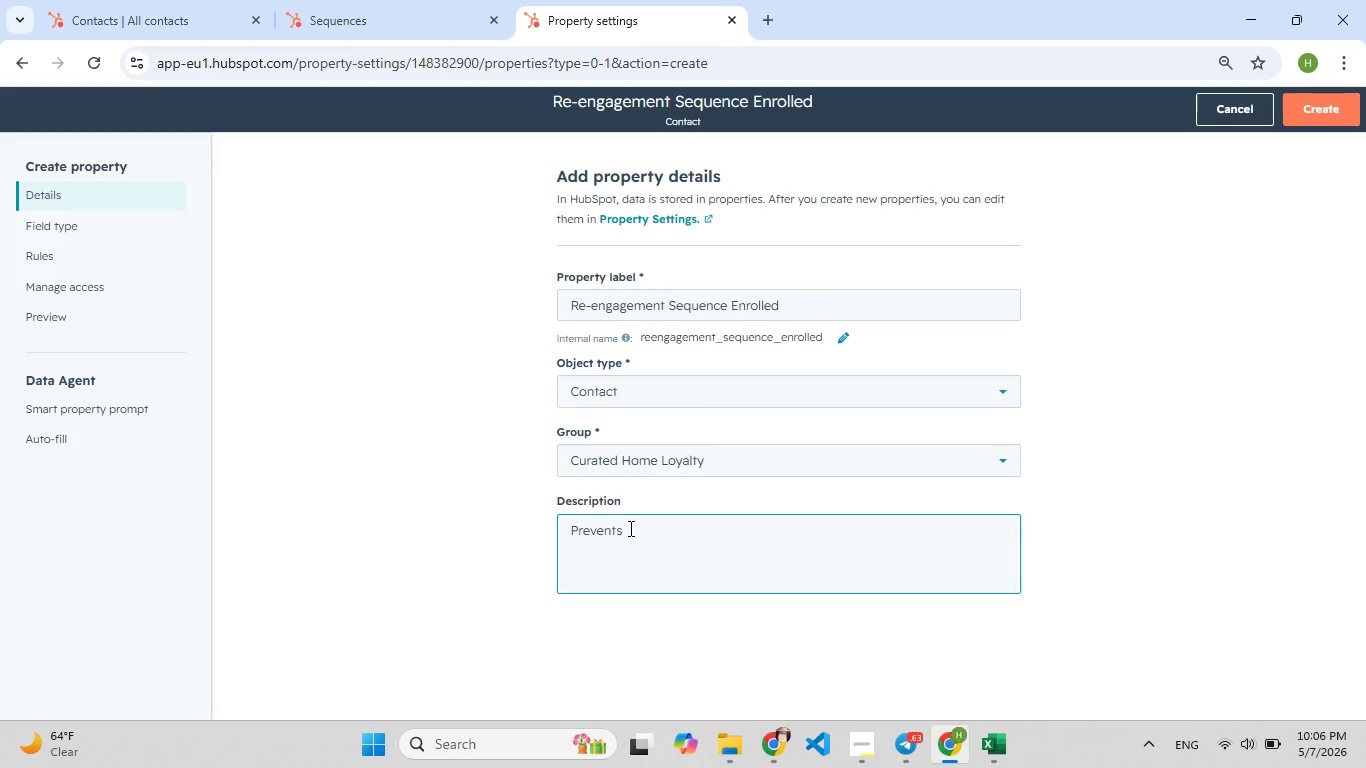 
key(Space)
 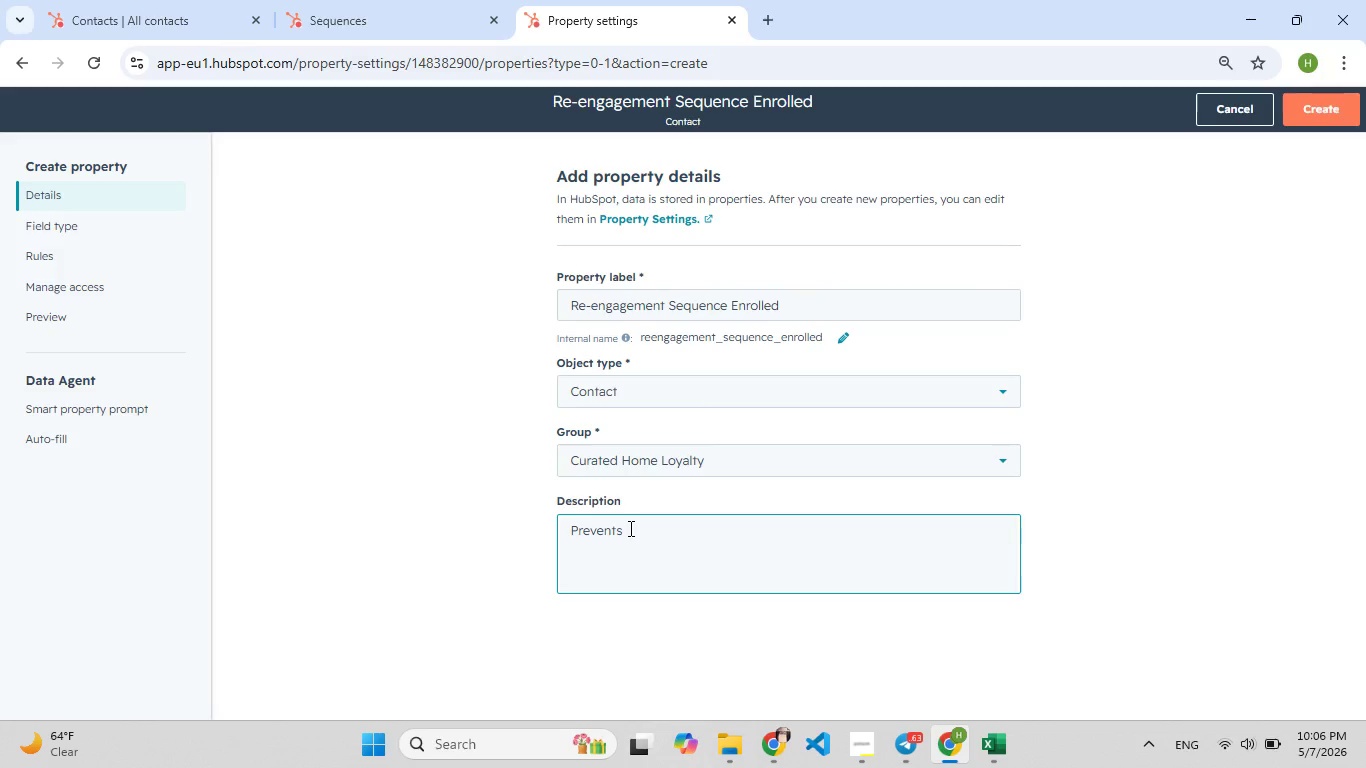 
key(S)
 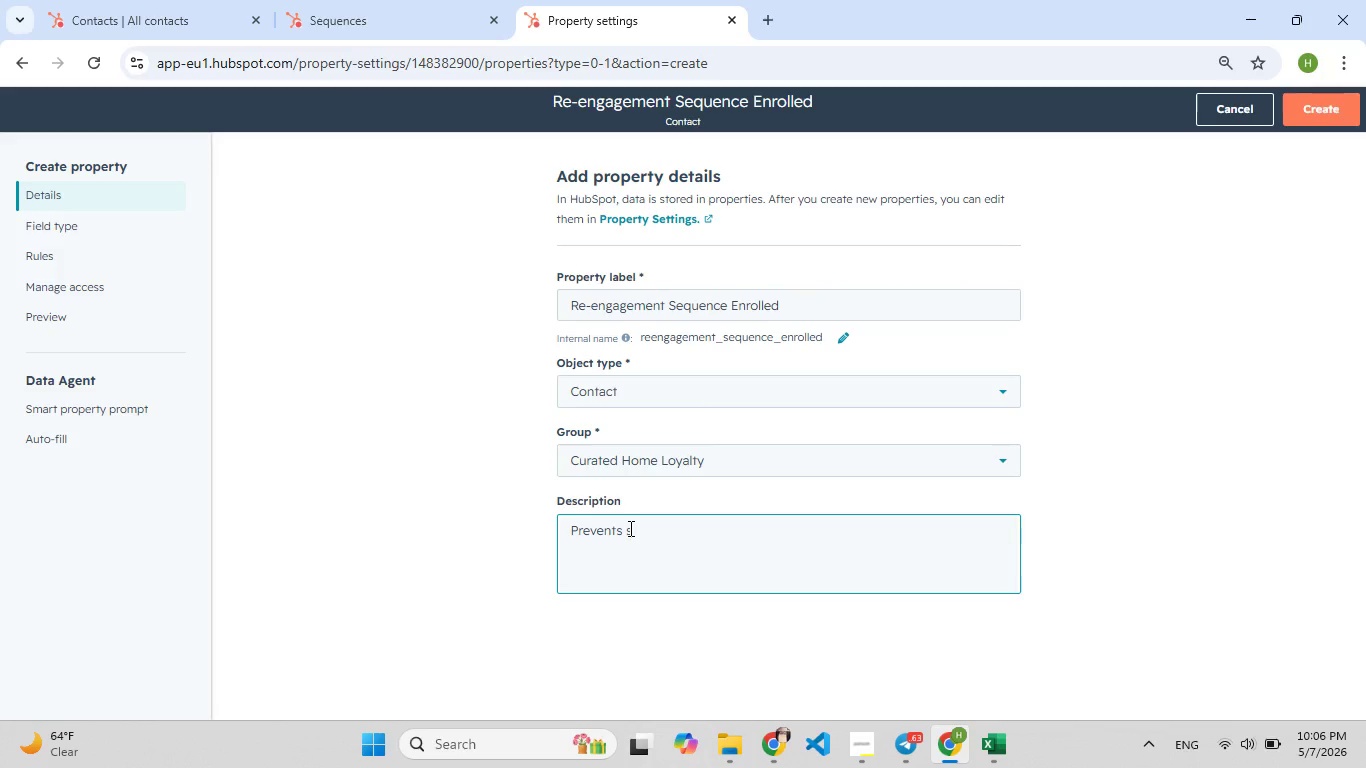 
key(Backspace)
 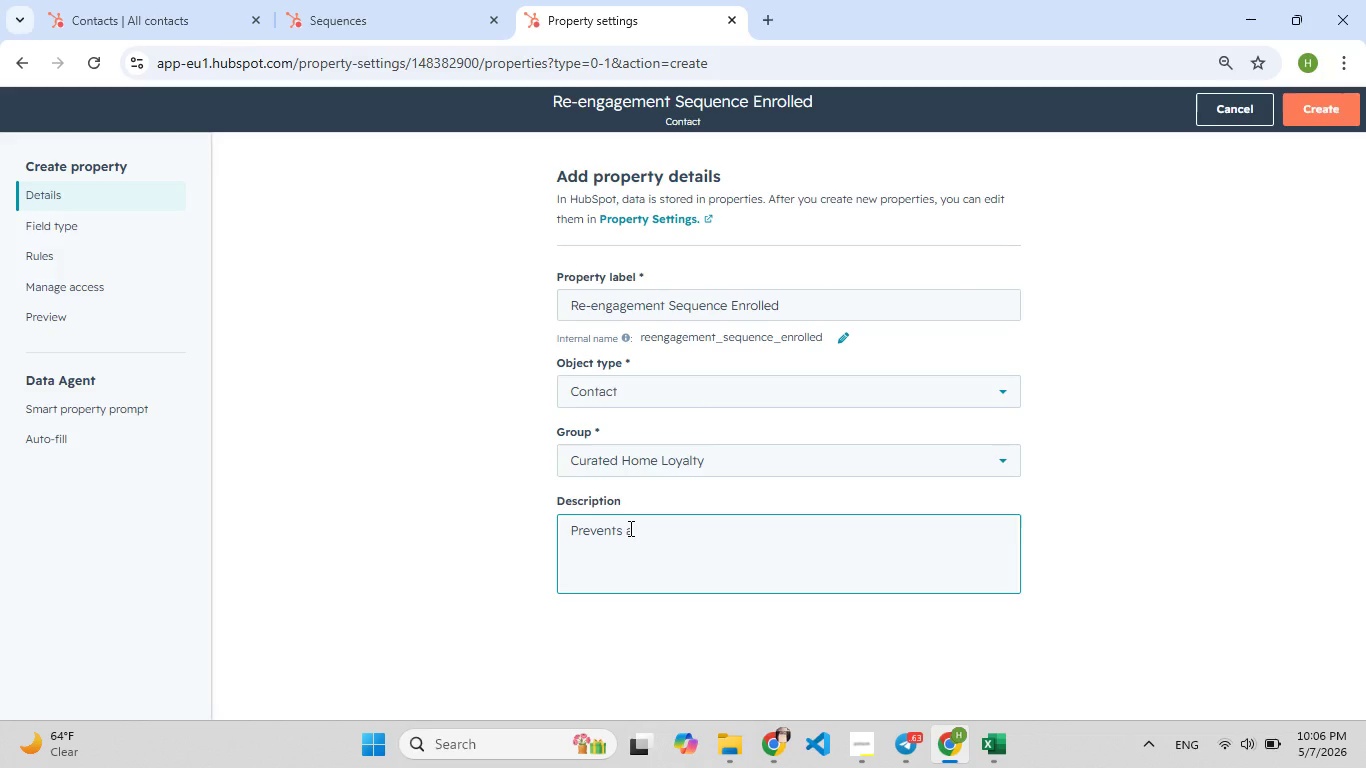 
key(F9)
 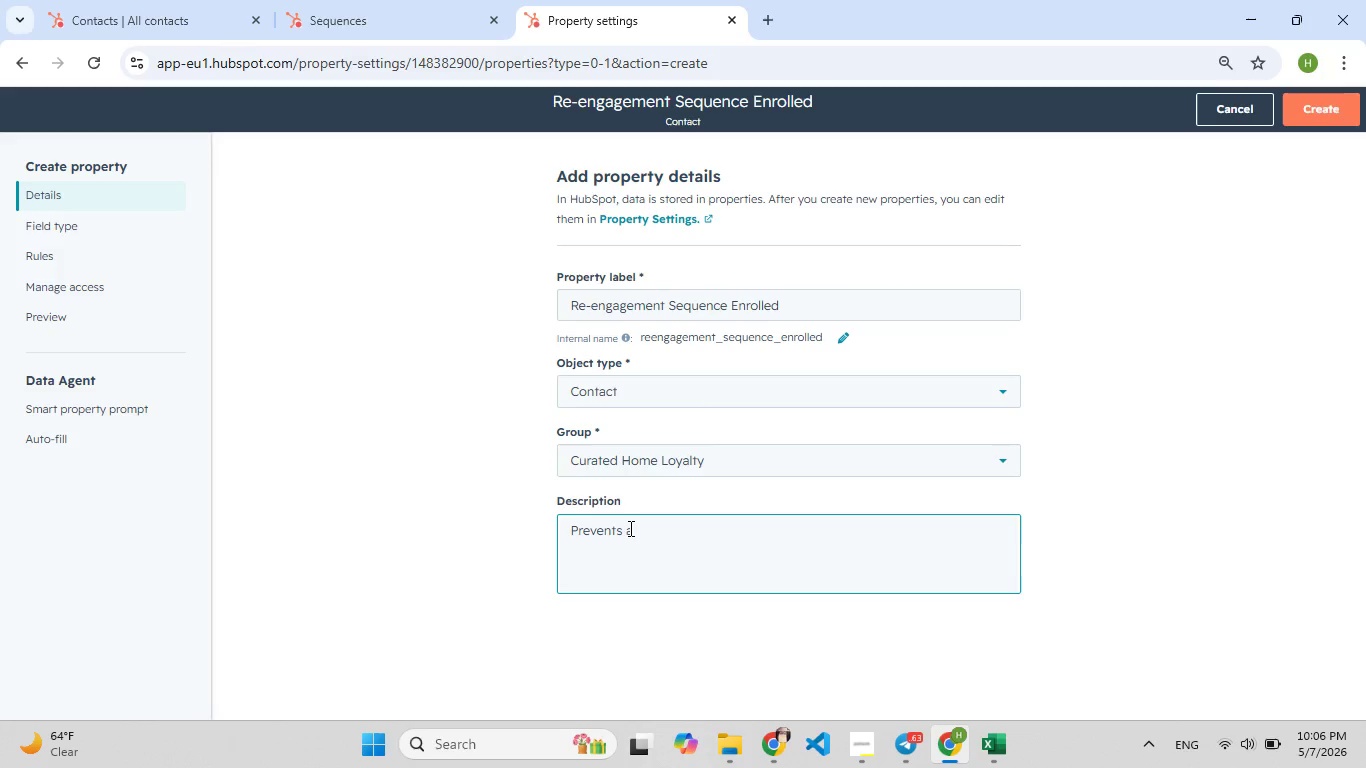 
key(A)
 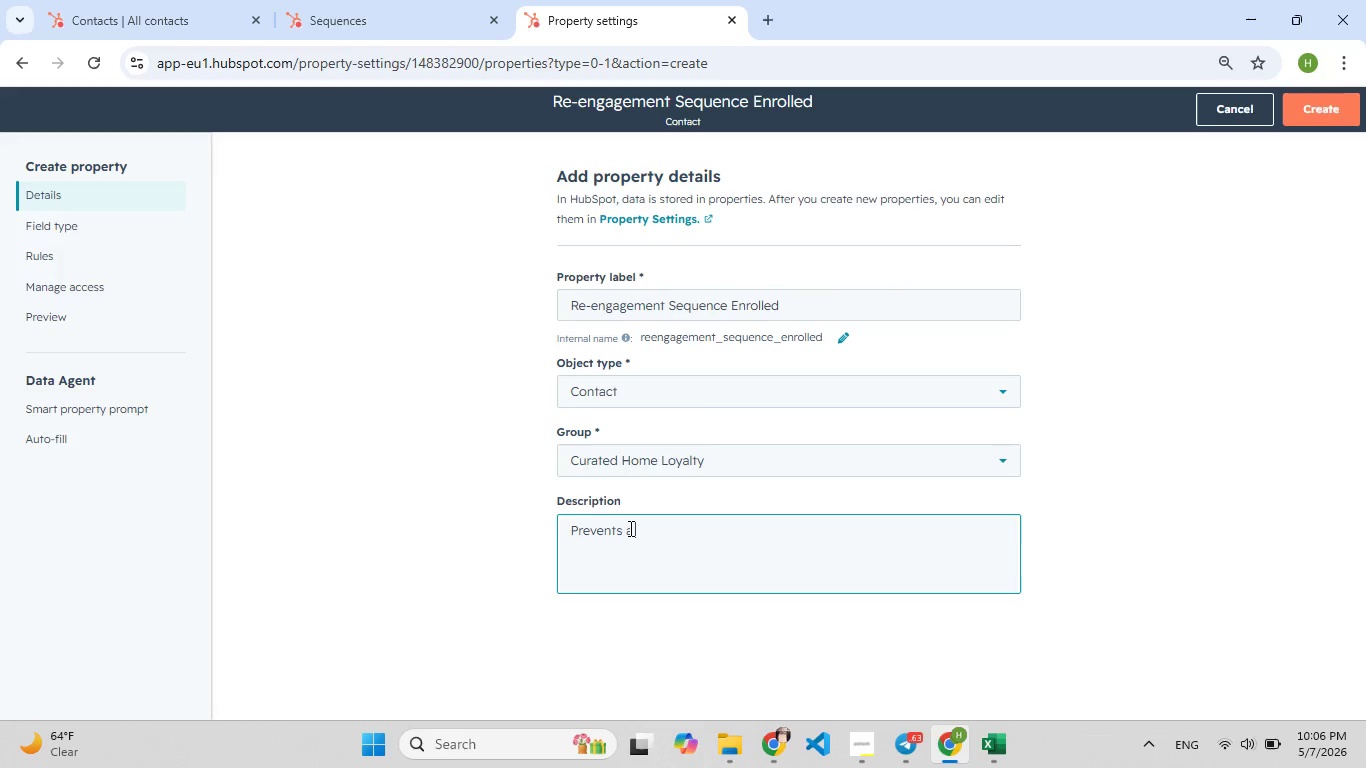 
key(Space)
 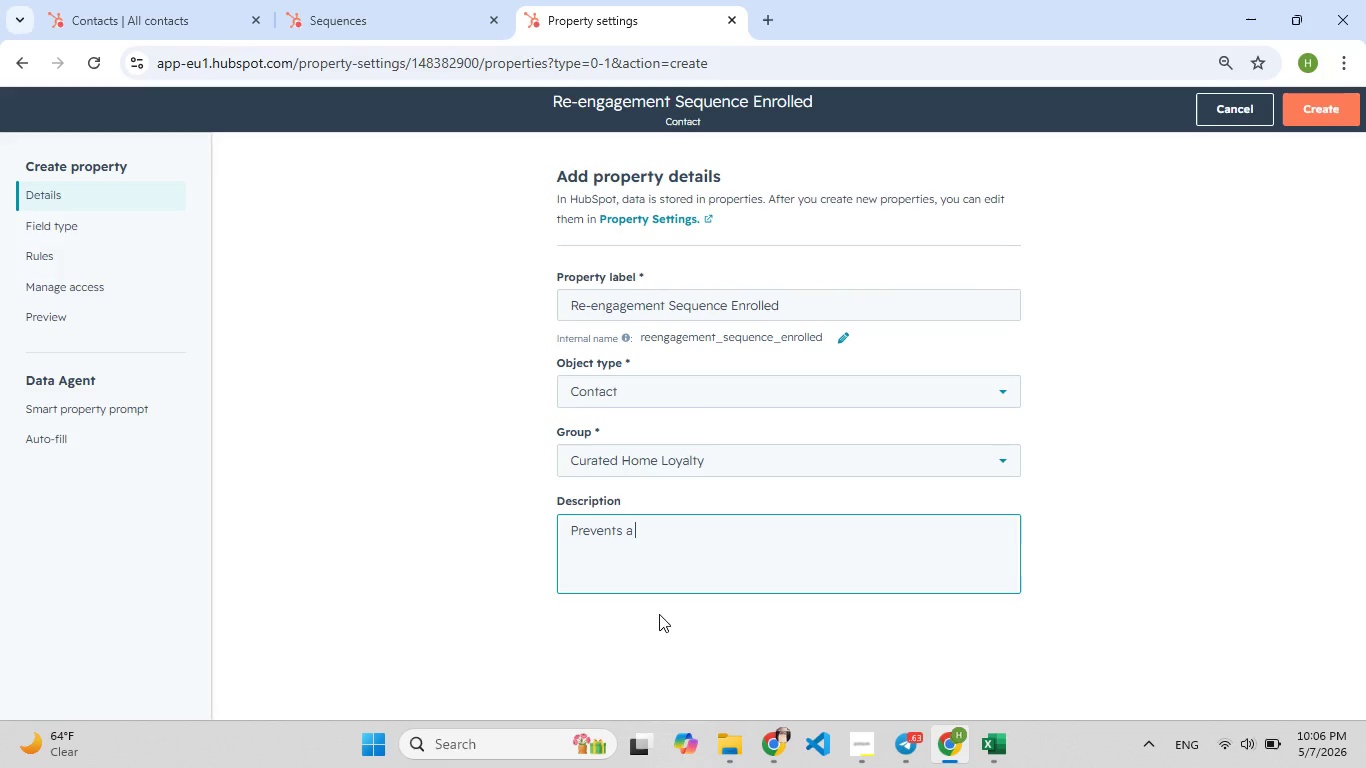 
hold_key(key=ShiftLeft, duration=1.5)
 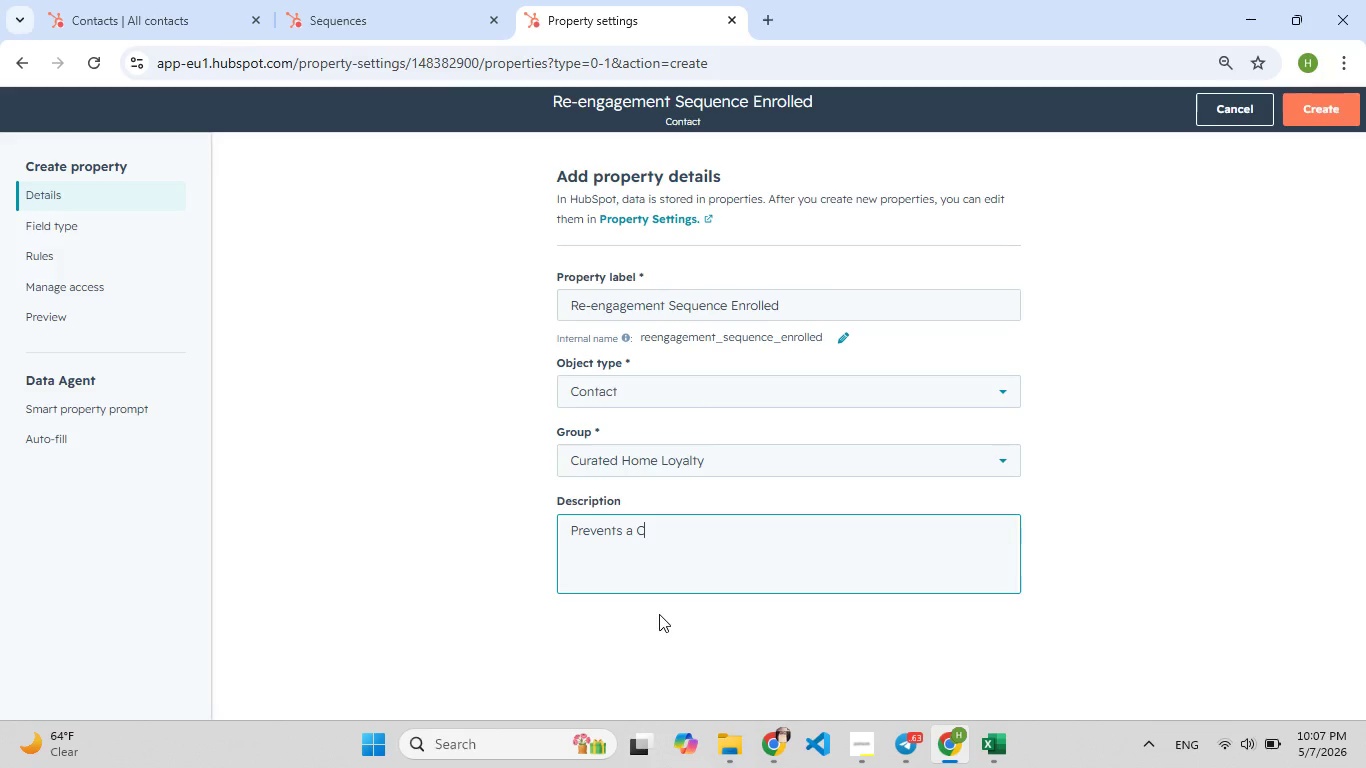 
type(Customer)
 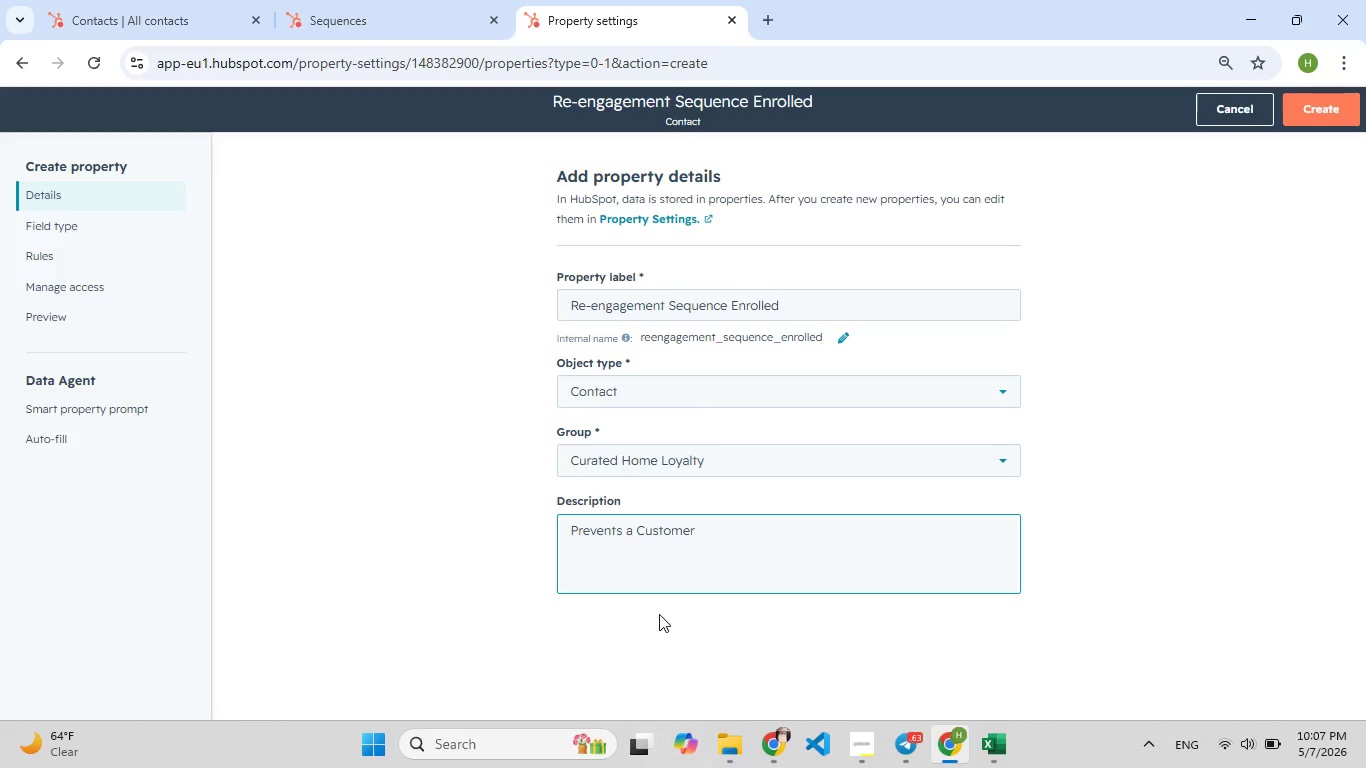 
wait(6.61)
 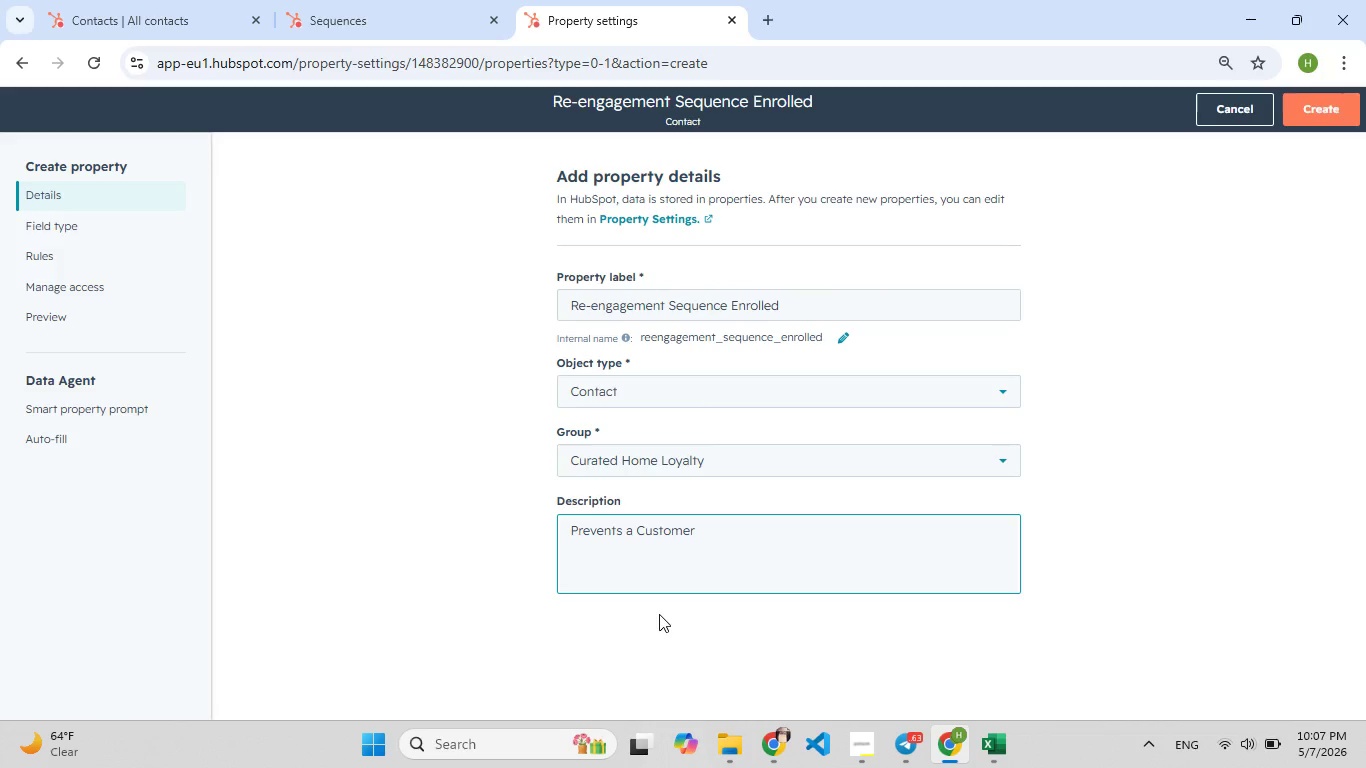 
type( from bien[F8]g)
 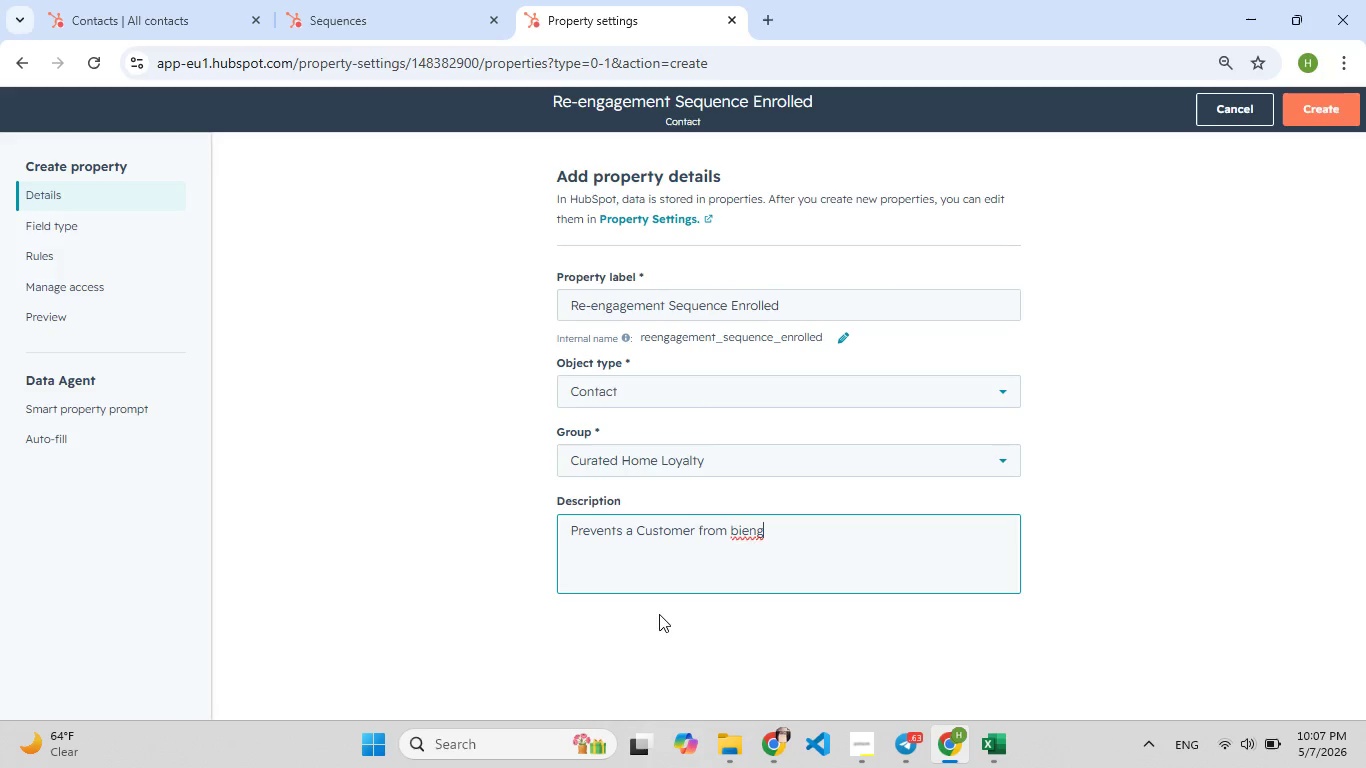 
type([F9])
key(Backspace)
type([F9])
key(Backspace)
key(Backspace)
type([F9])
key(Backspace)
type([F9]eing[F8] enrolled in th[F7]e 6 mon[F7]h[F9])
key(Backspace)
type(t[F7]h)
 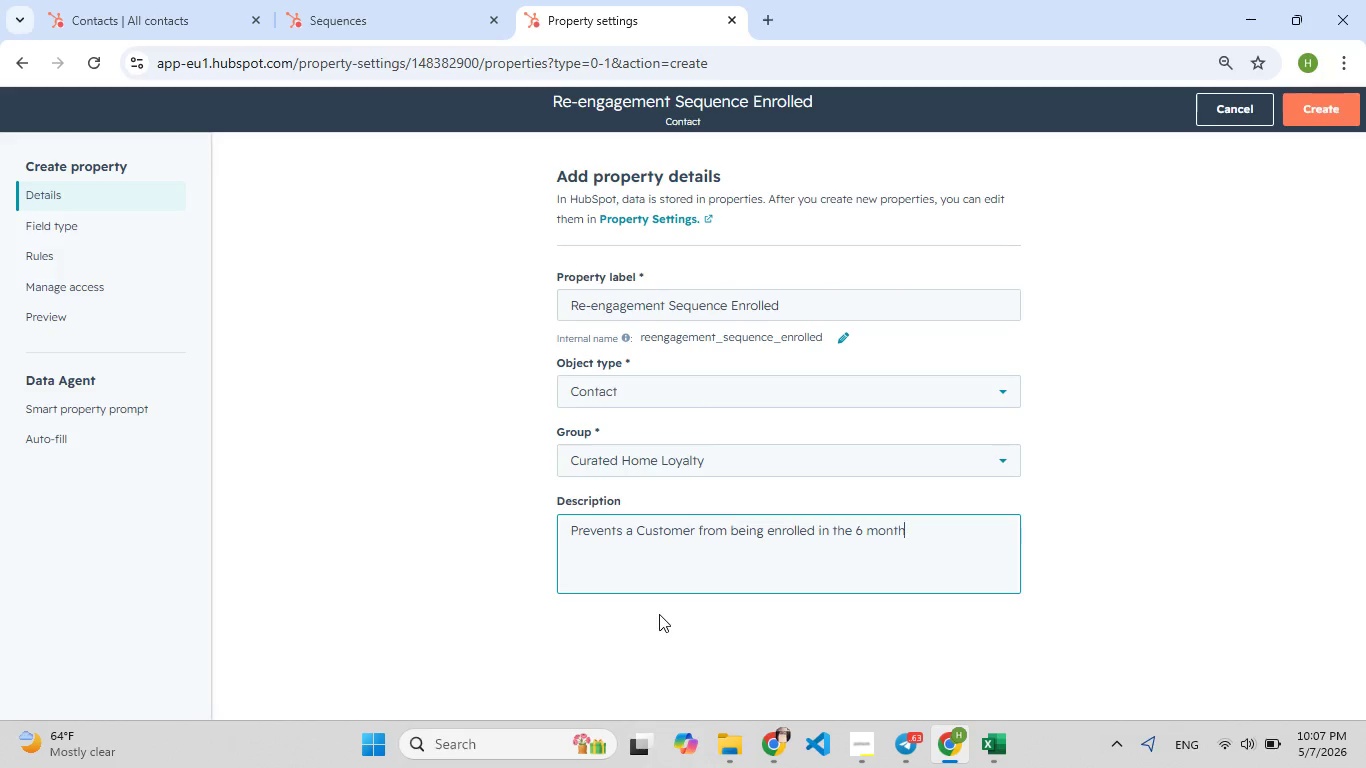 
wait(6.91)
 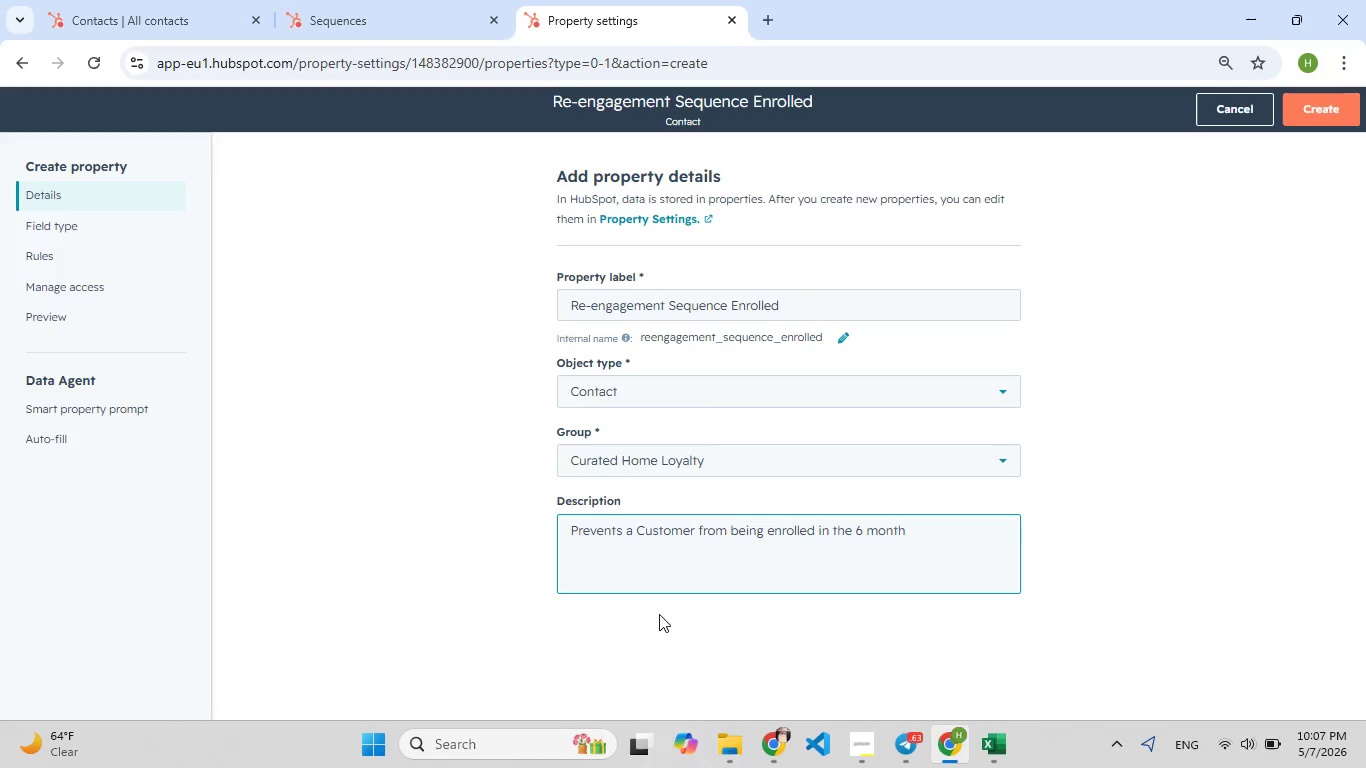 
type( re-eng[F8]ag[F8]ement sequence more th[F7]an once per cycle.)
 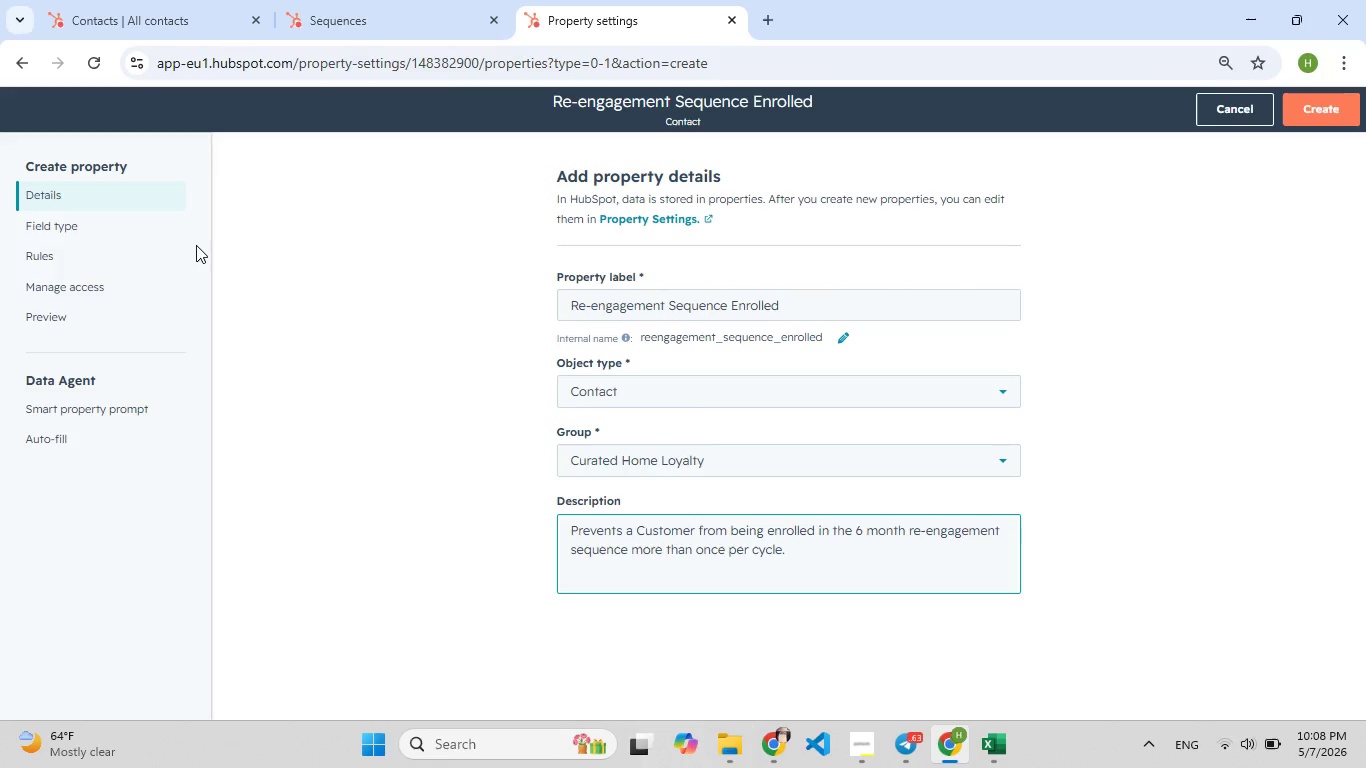 
left_click([124, 218])
 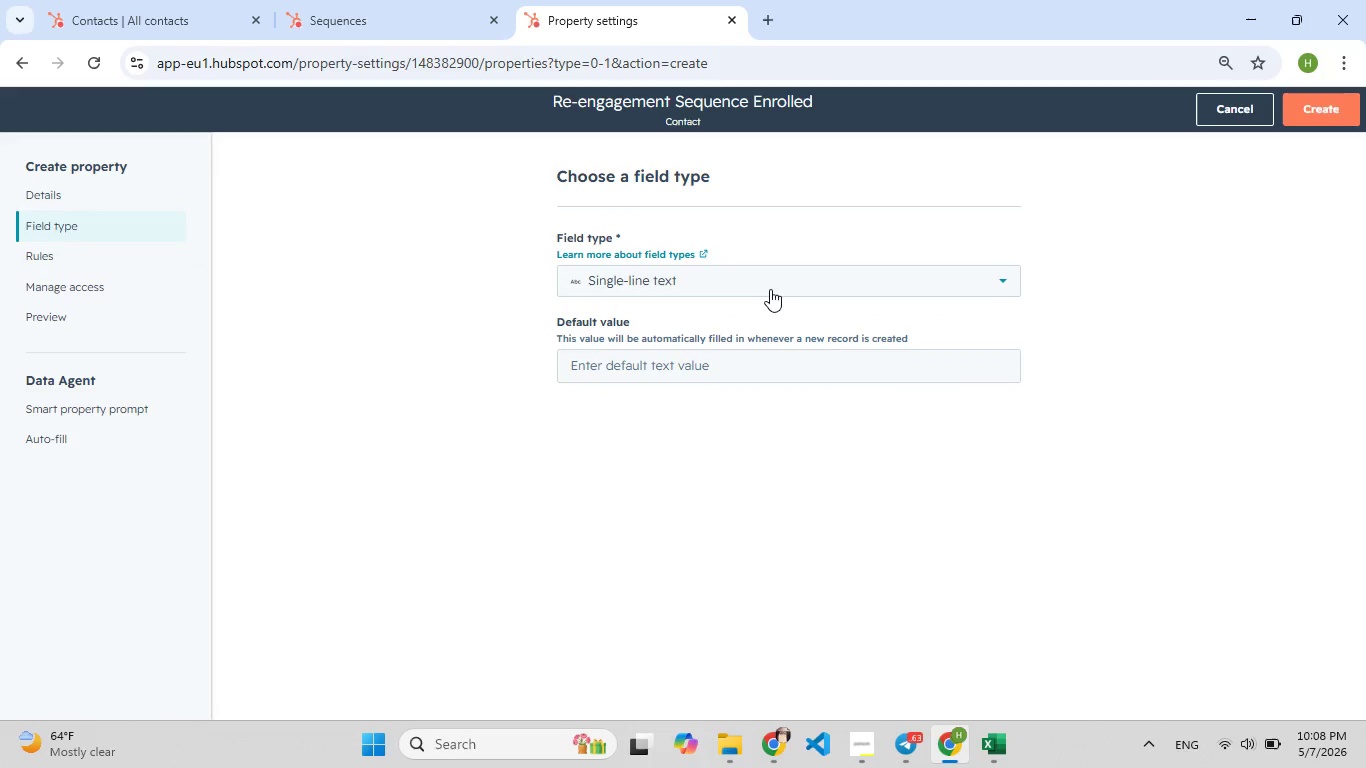 
left_click([769, 282])
 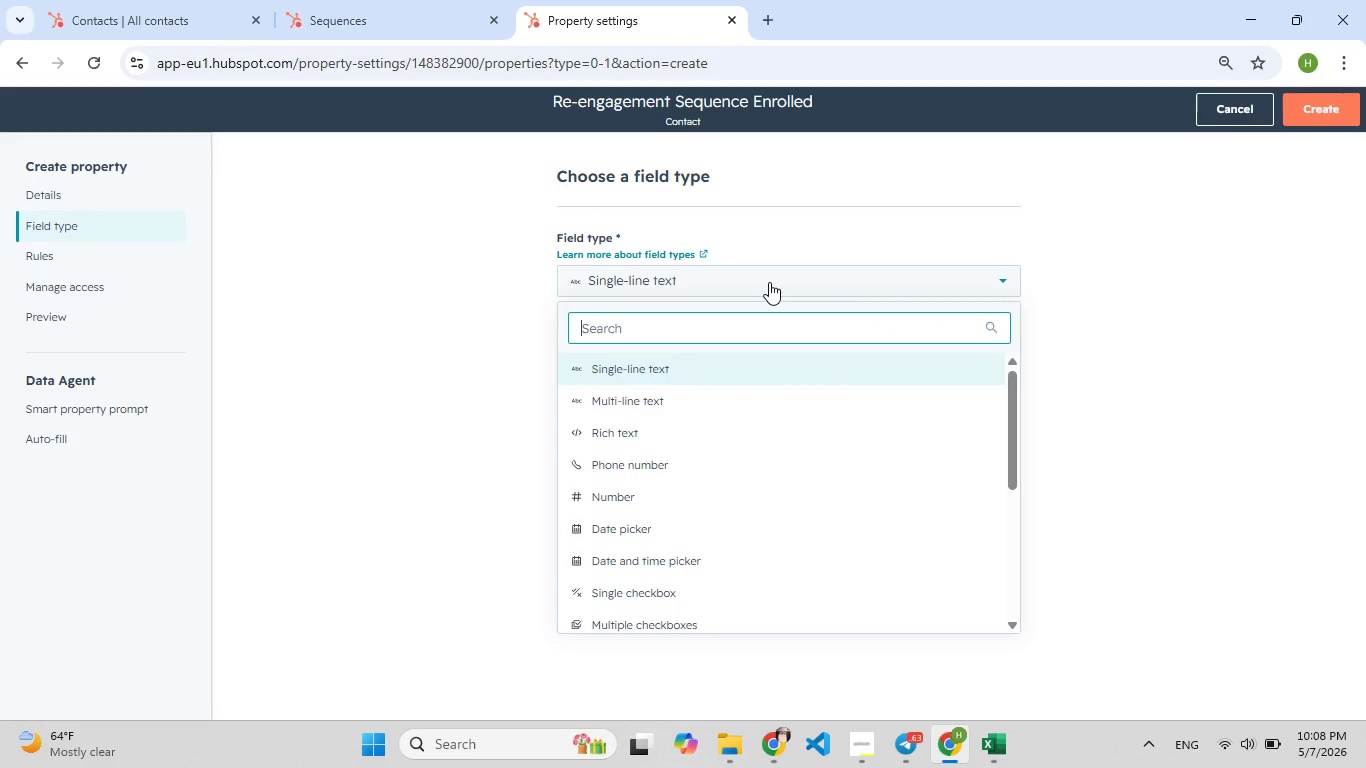 
type(c[F7]he)
 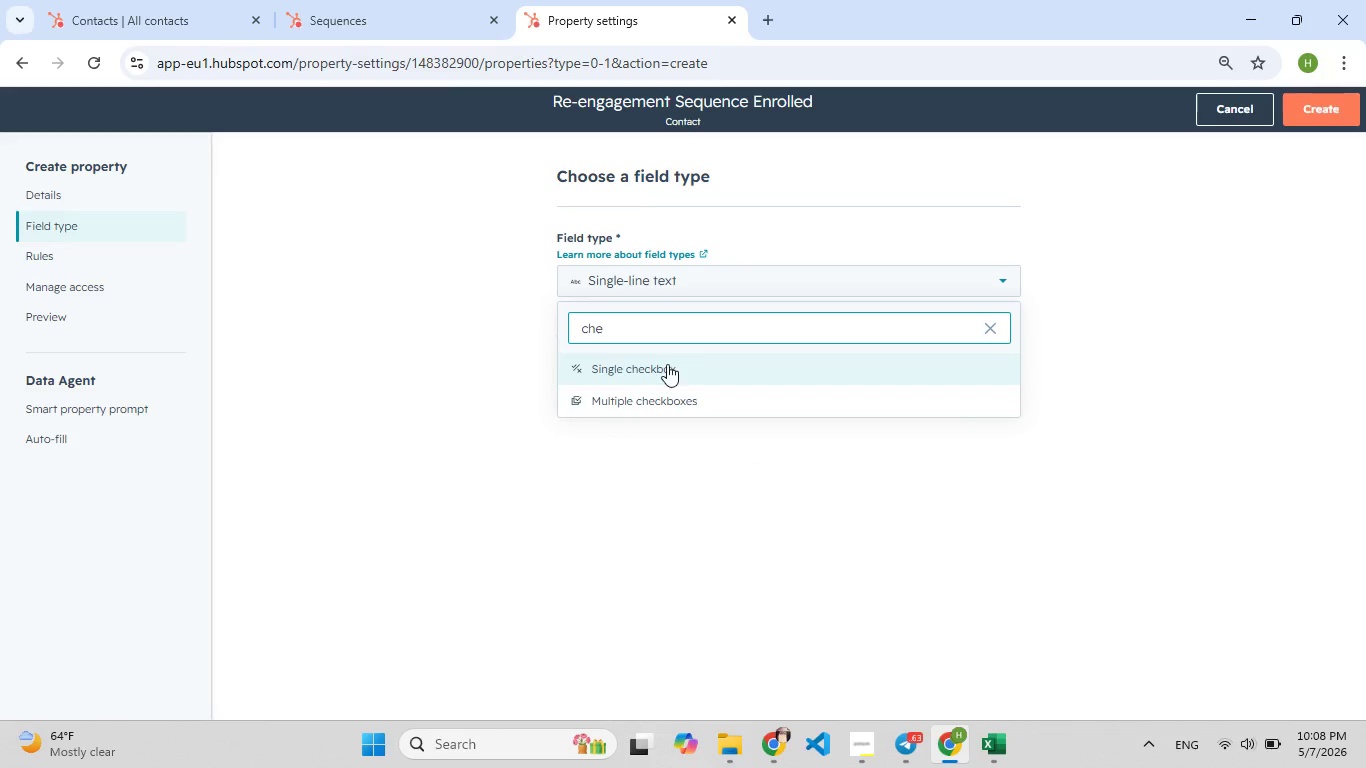 
left_click([667, 364])
 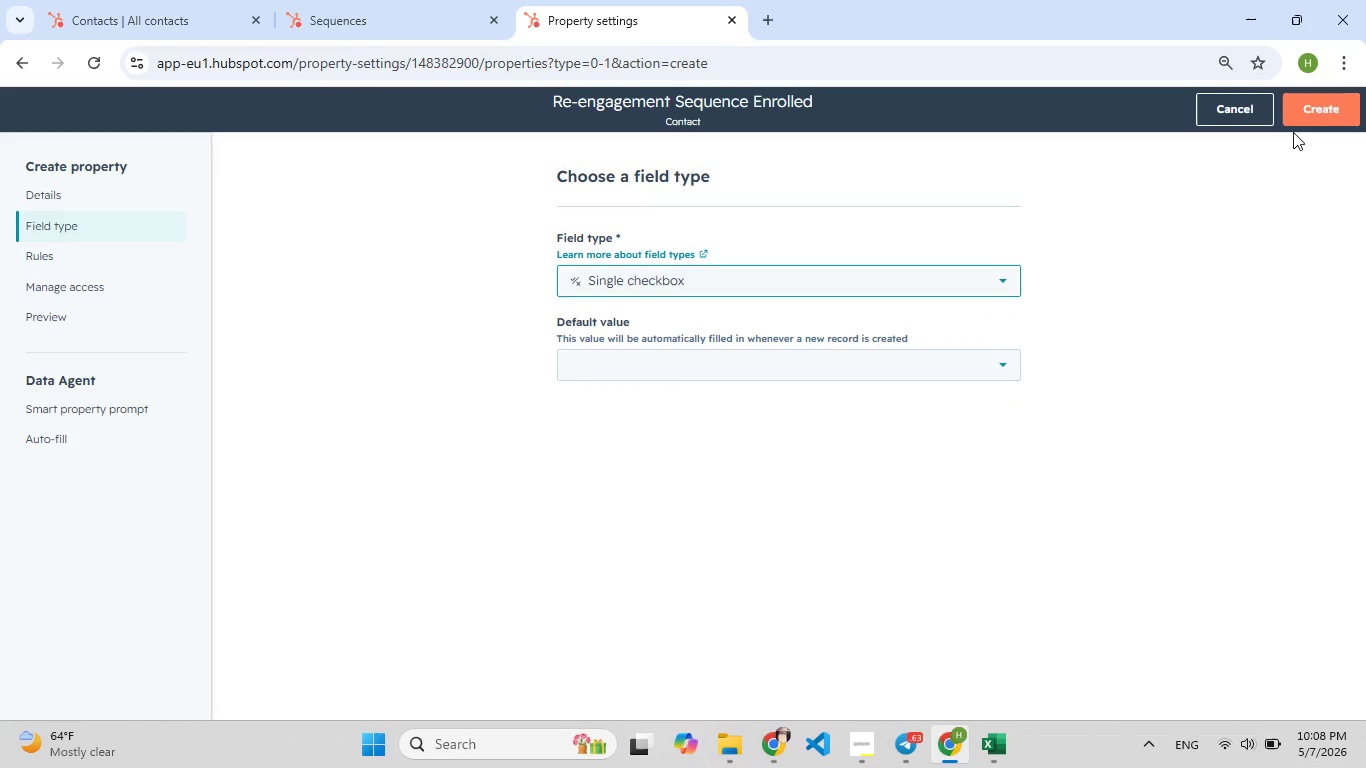 
left_click([1299, 111])
 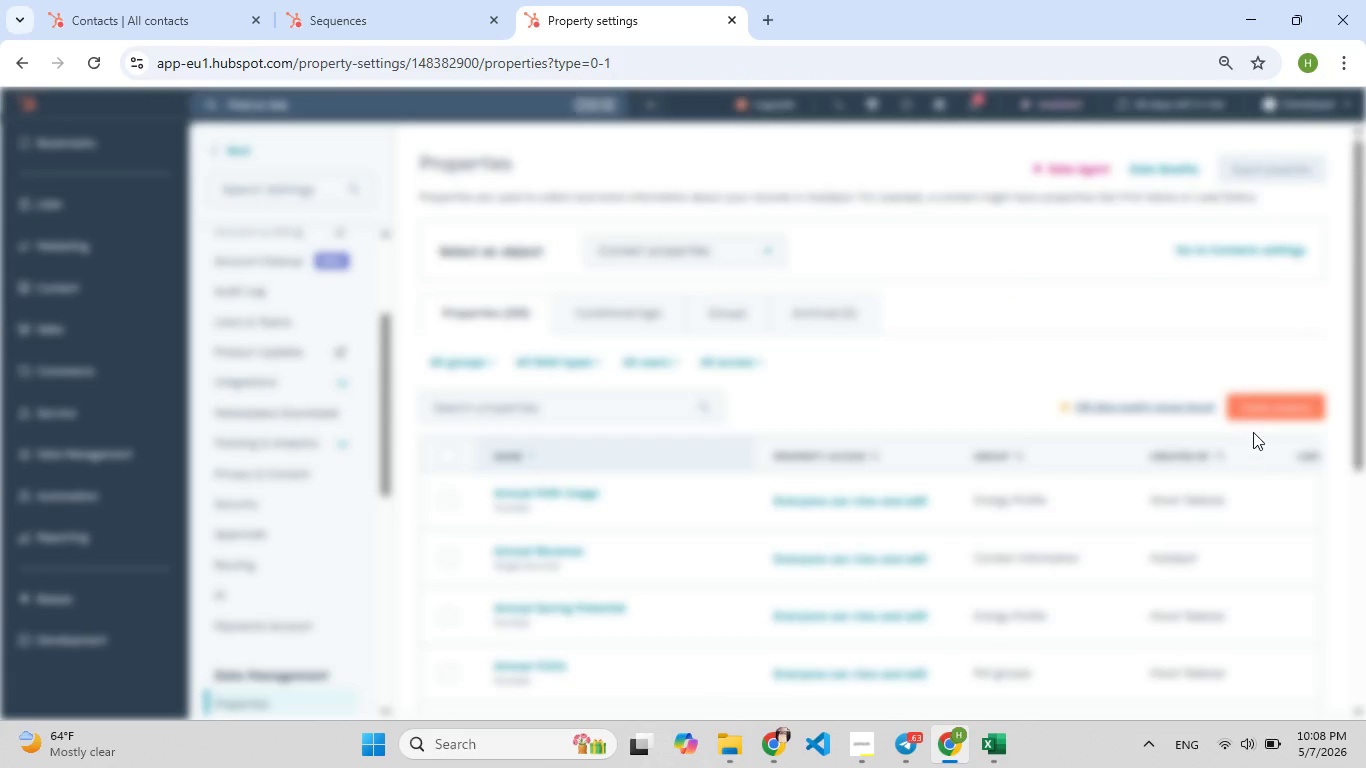 
left_click([1267, 412])
 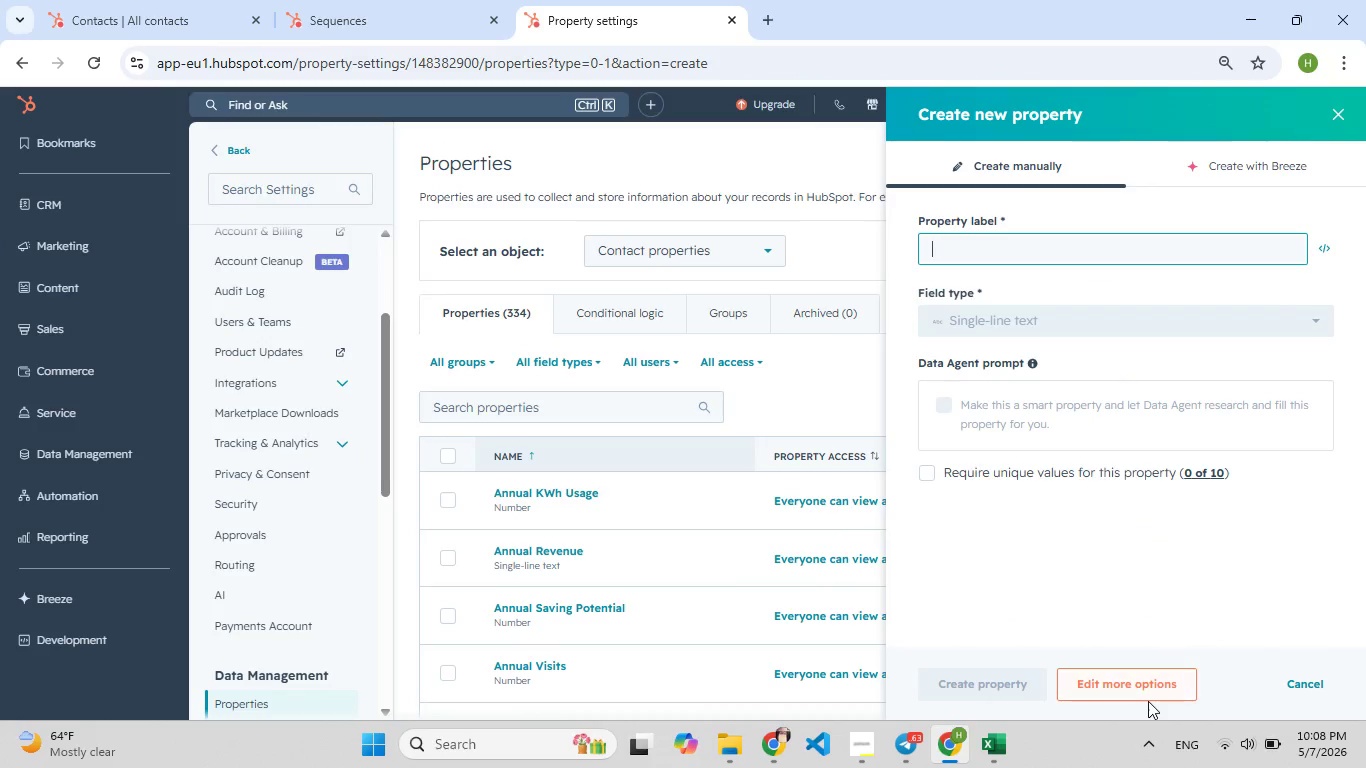 
left_click([1142, 689])
 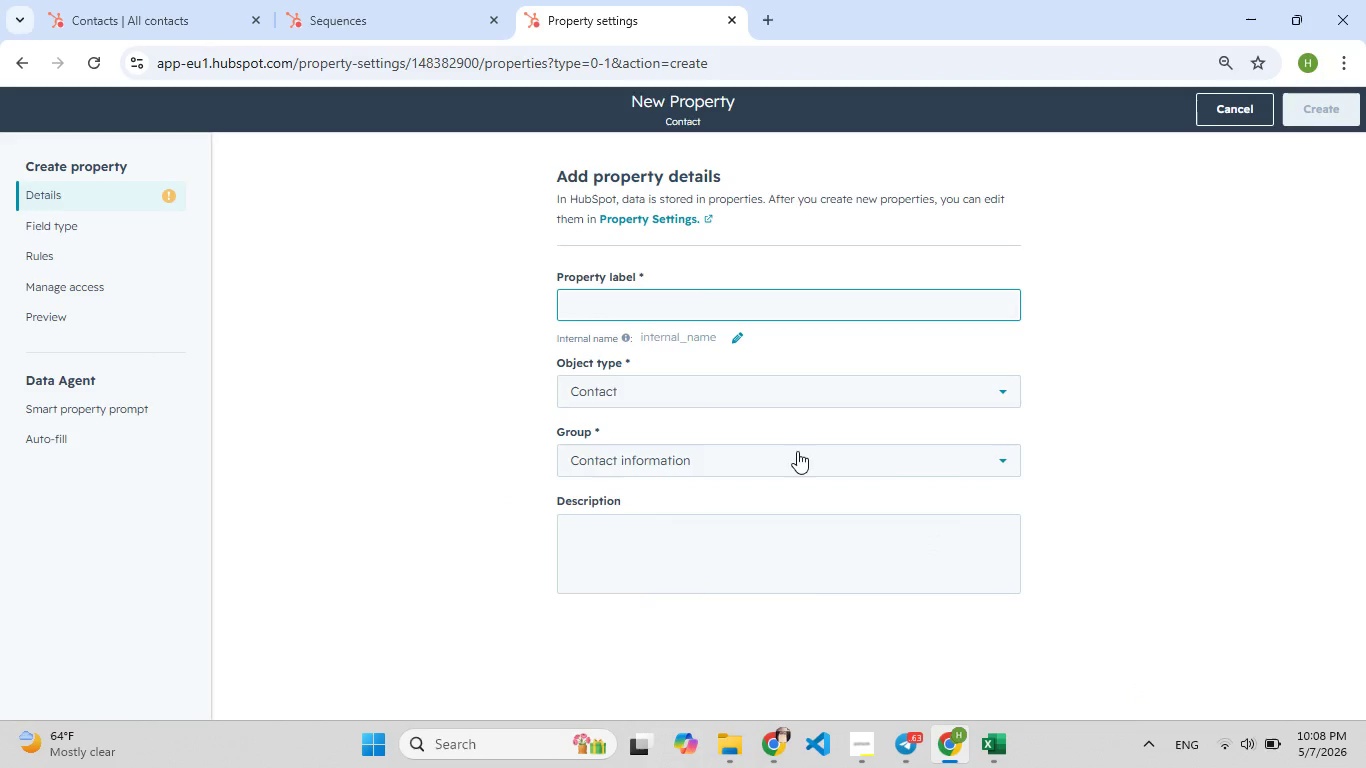 
type(Days Scince Last Purch[F7]ase)
 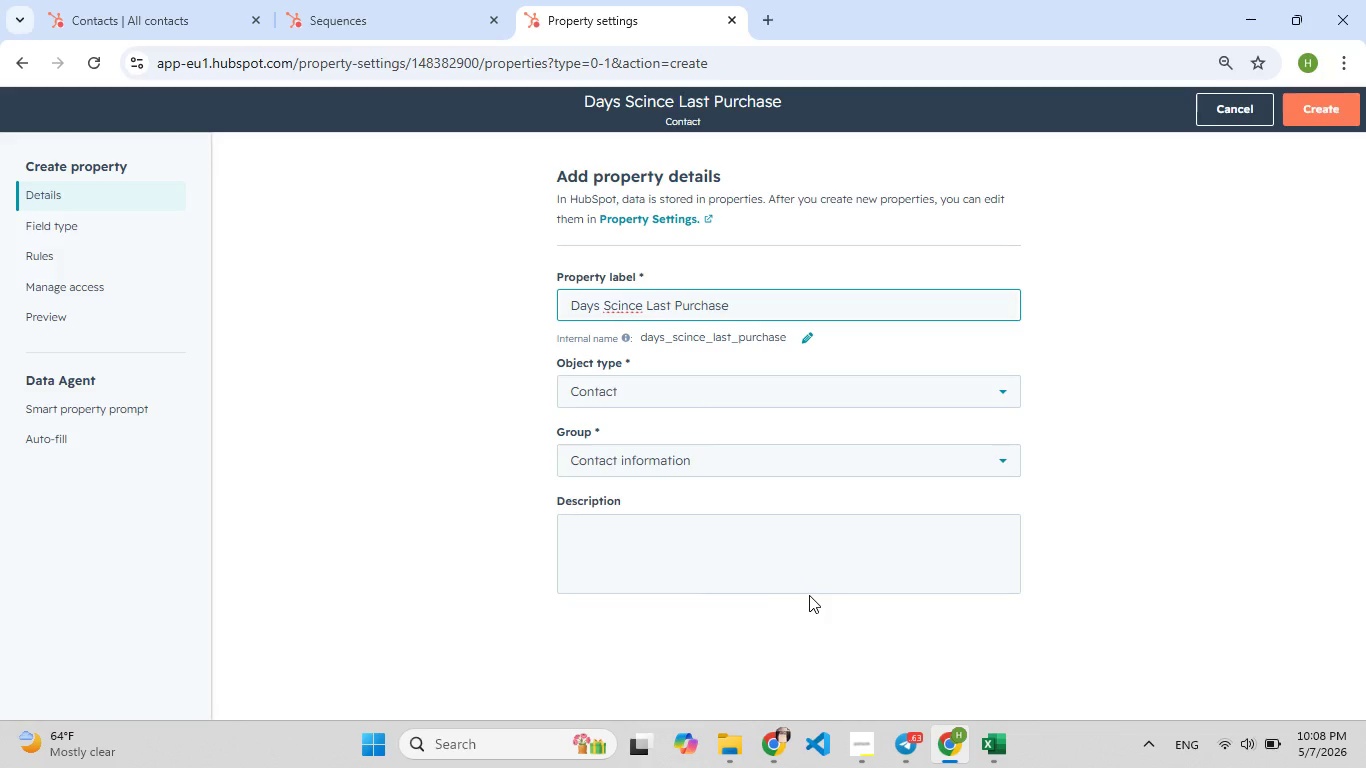 
left_click([615, 307])
 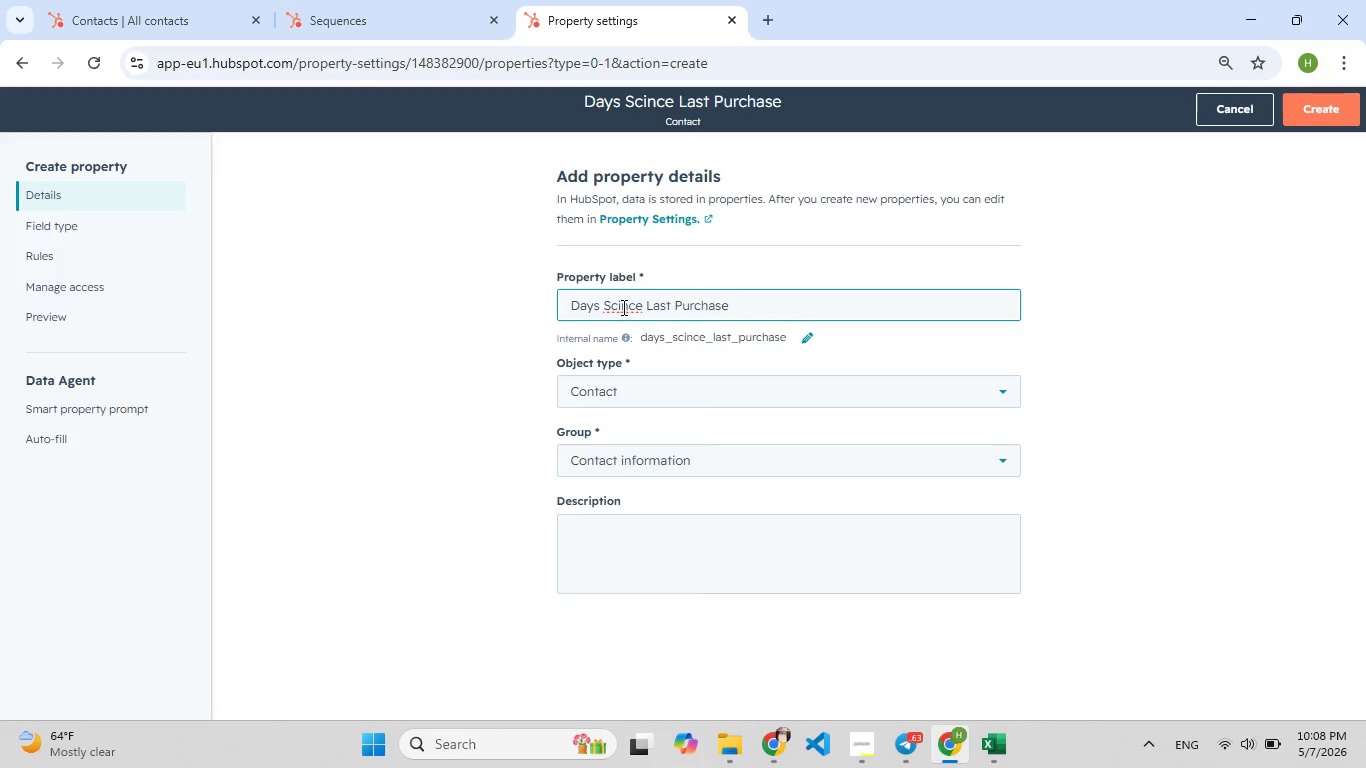 
key(Backspace)
 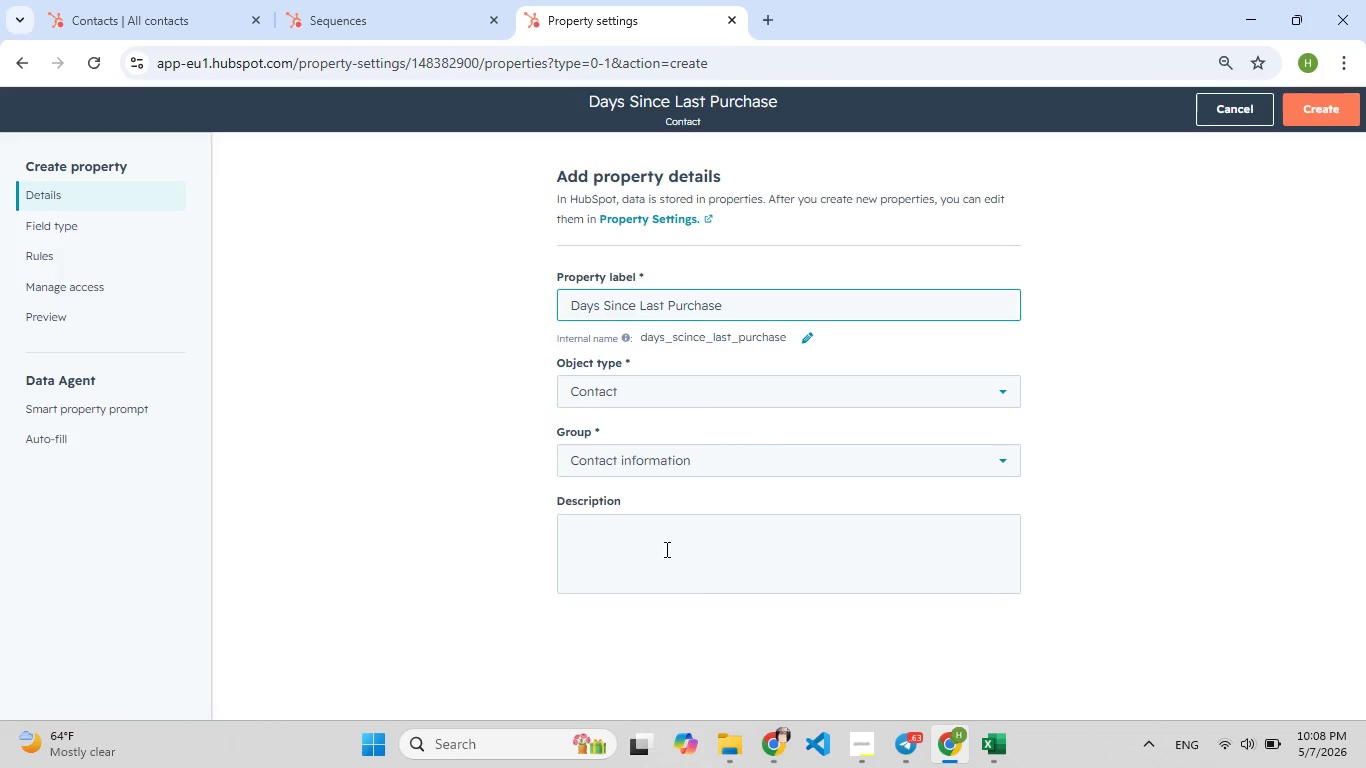 
key(F9)
 